 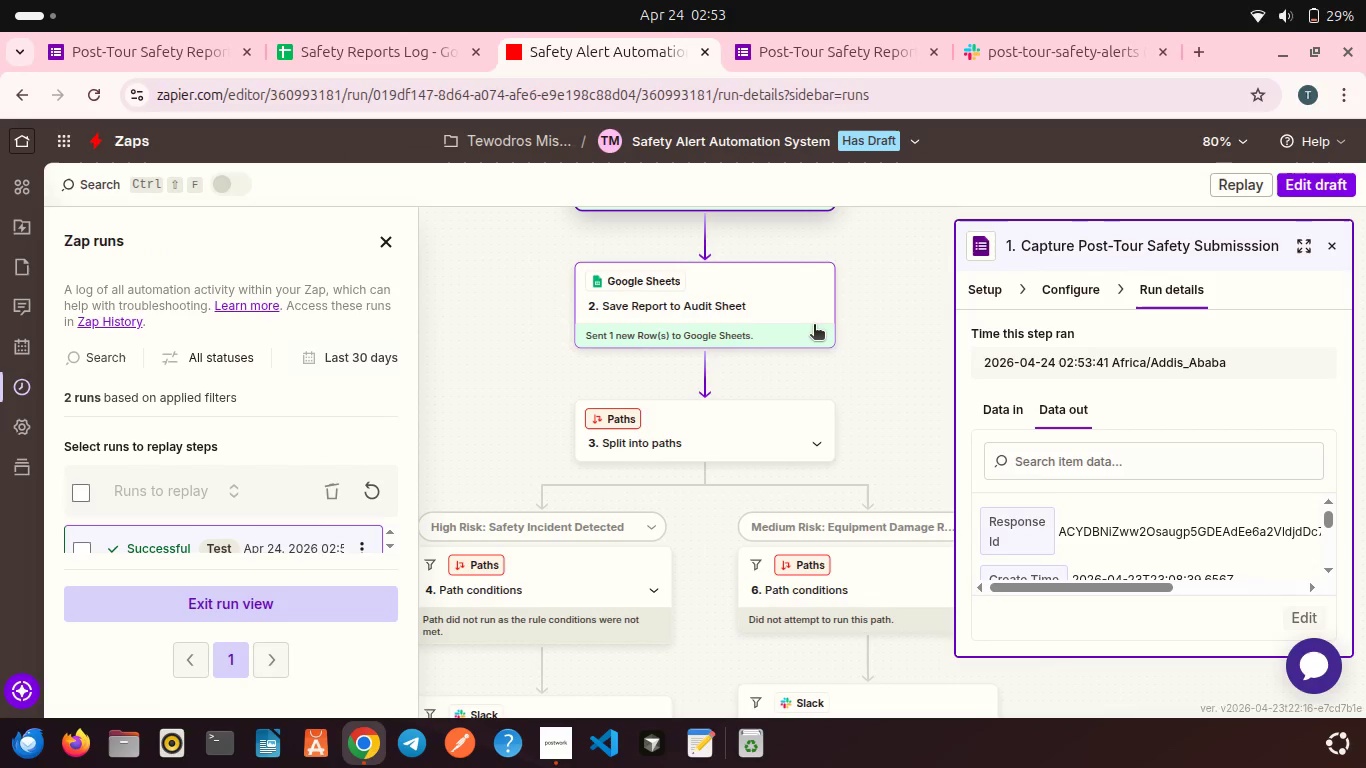 
scroll: coordinate [814, 326], scroll_direction: down, amount: 4.0
 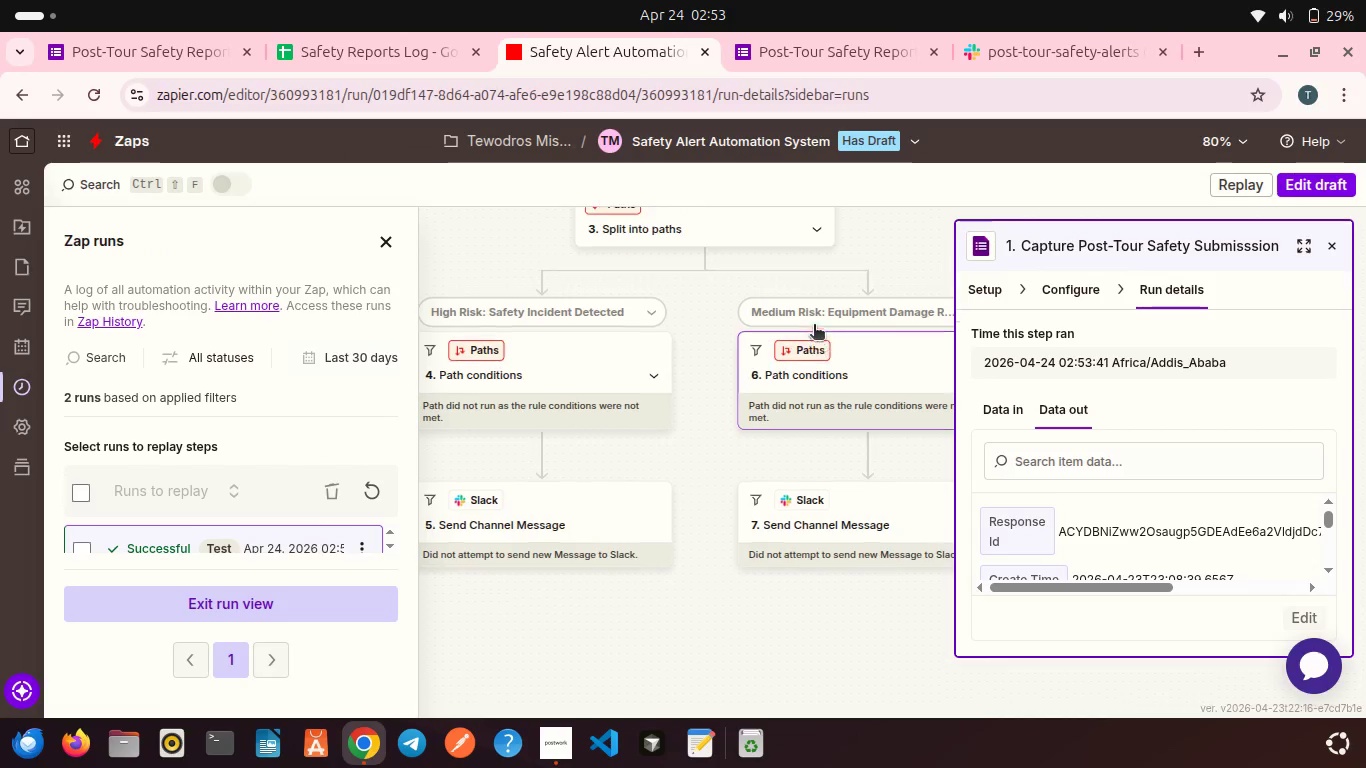 
scroll: coordinate [814, 326], scroll_direction: up, amount: 4.0
 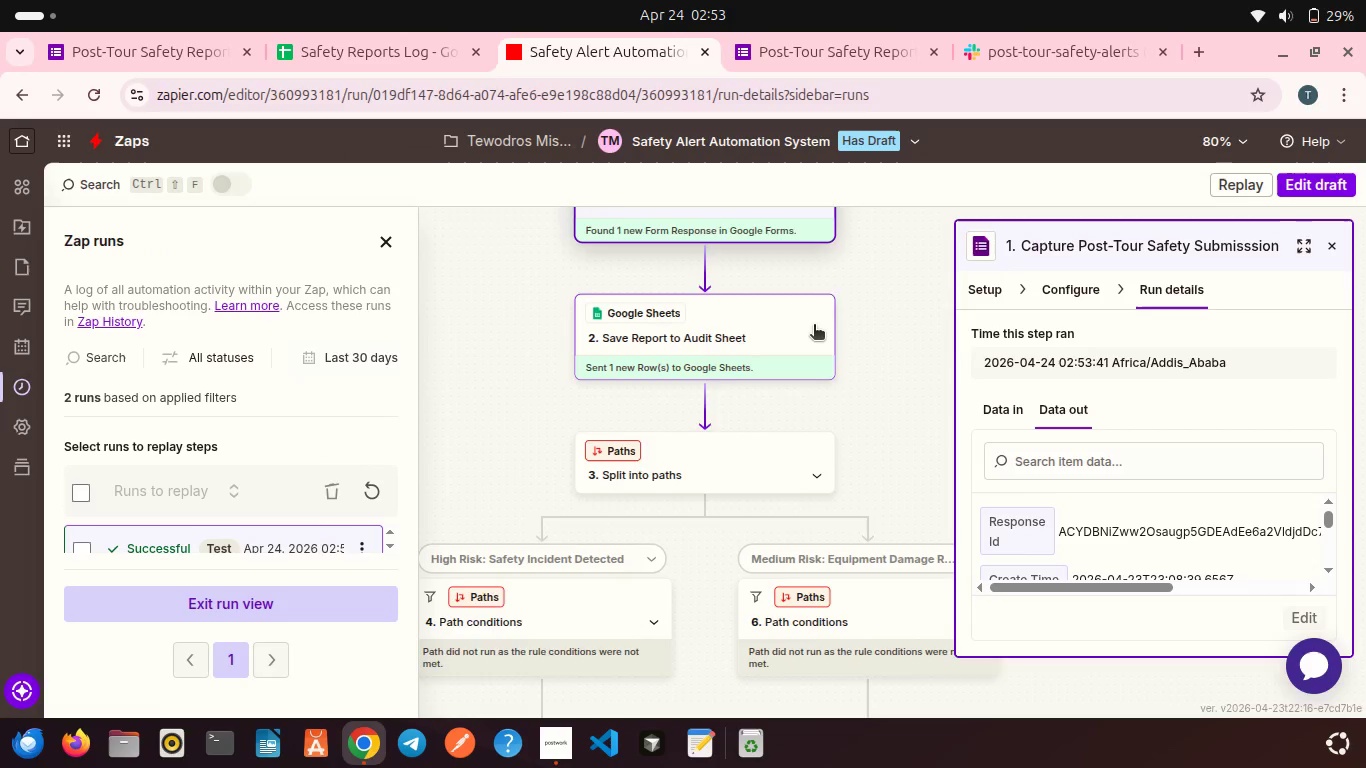 
scroll: coordinate [1025, 390], scroll_direction: down, amount: 8.0
 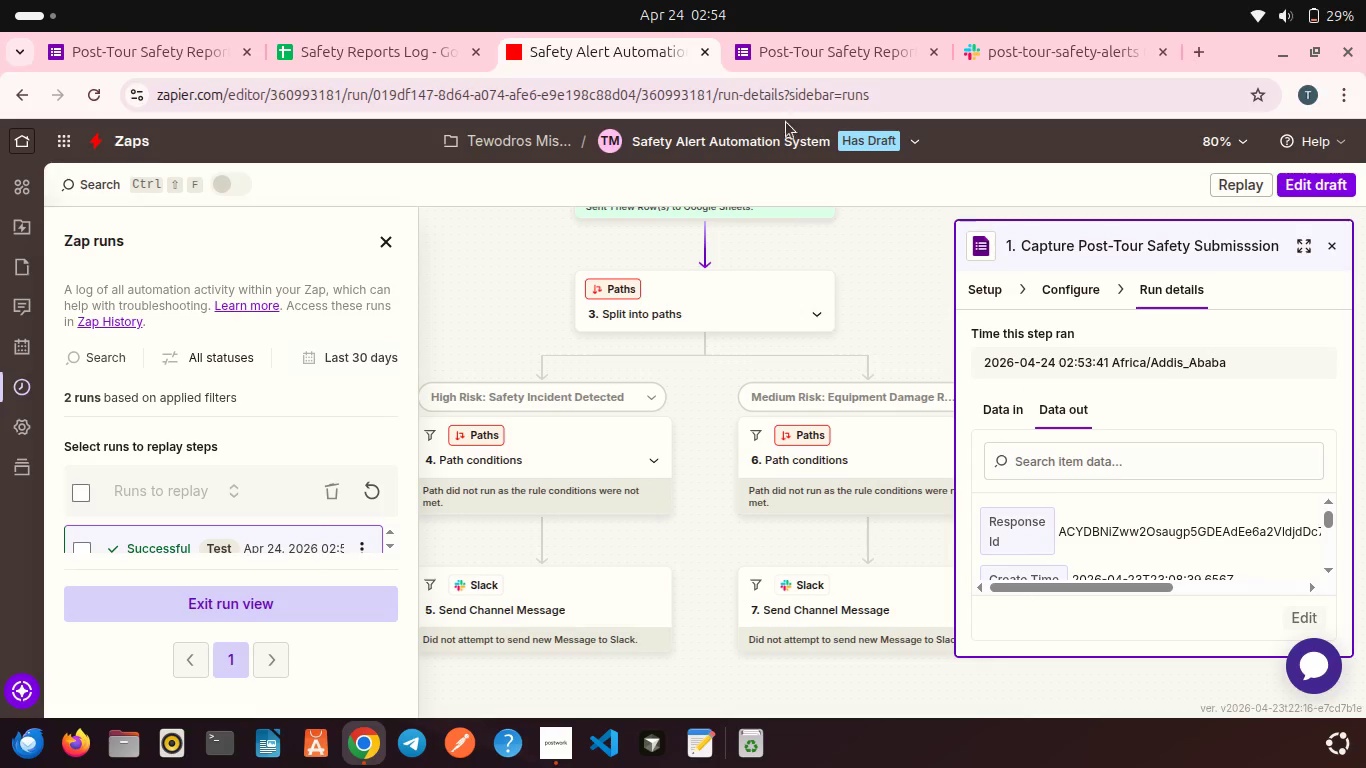 
left_click([785, 50])
 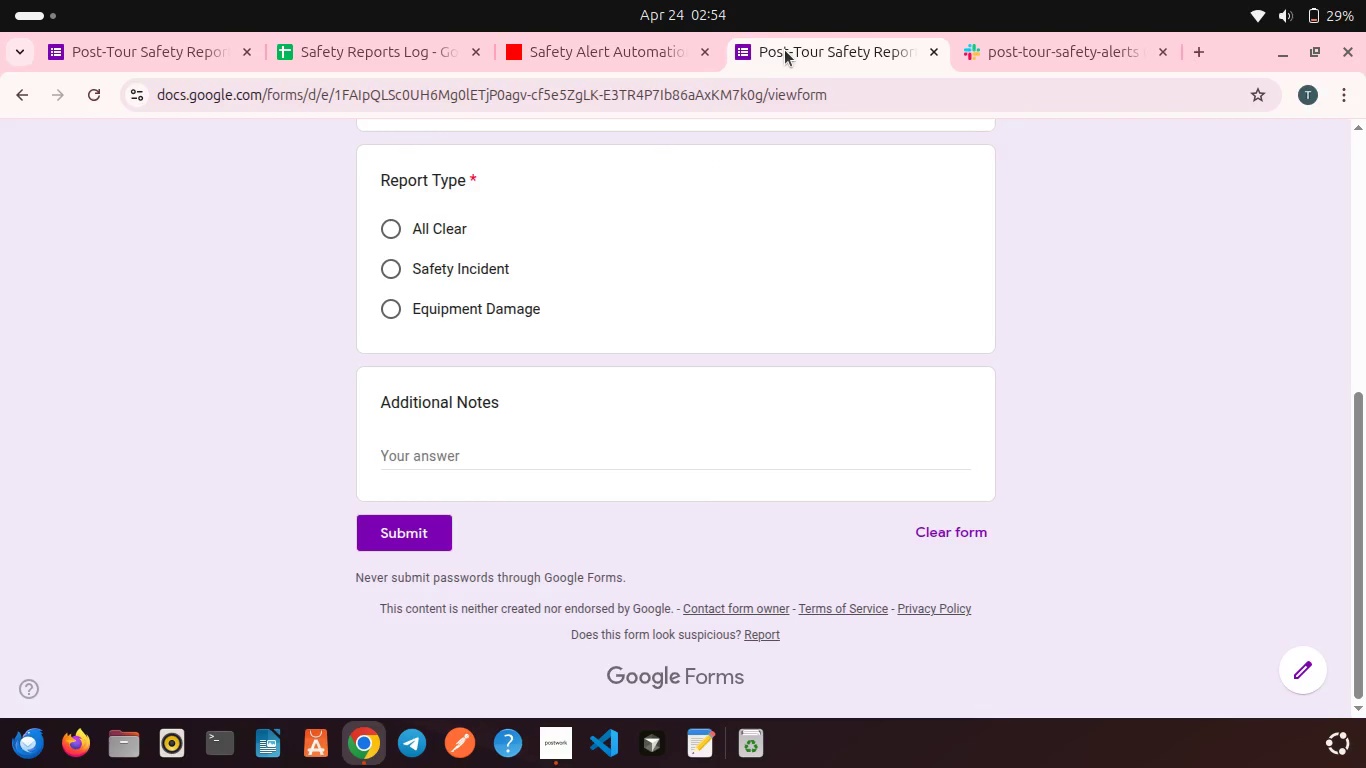 
wait(8.31)
 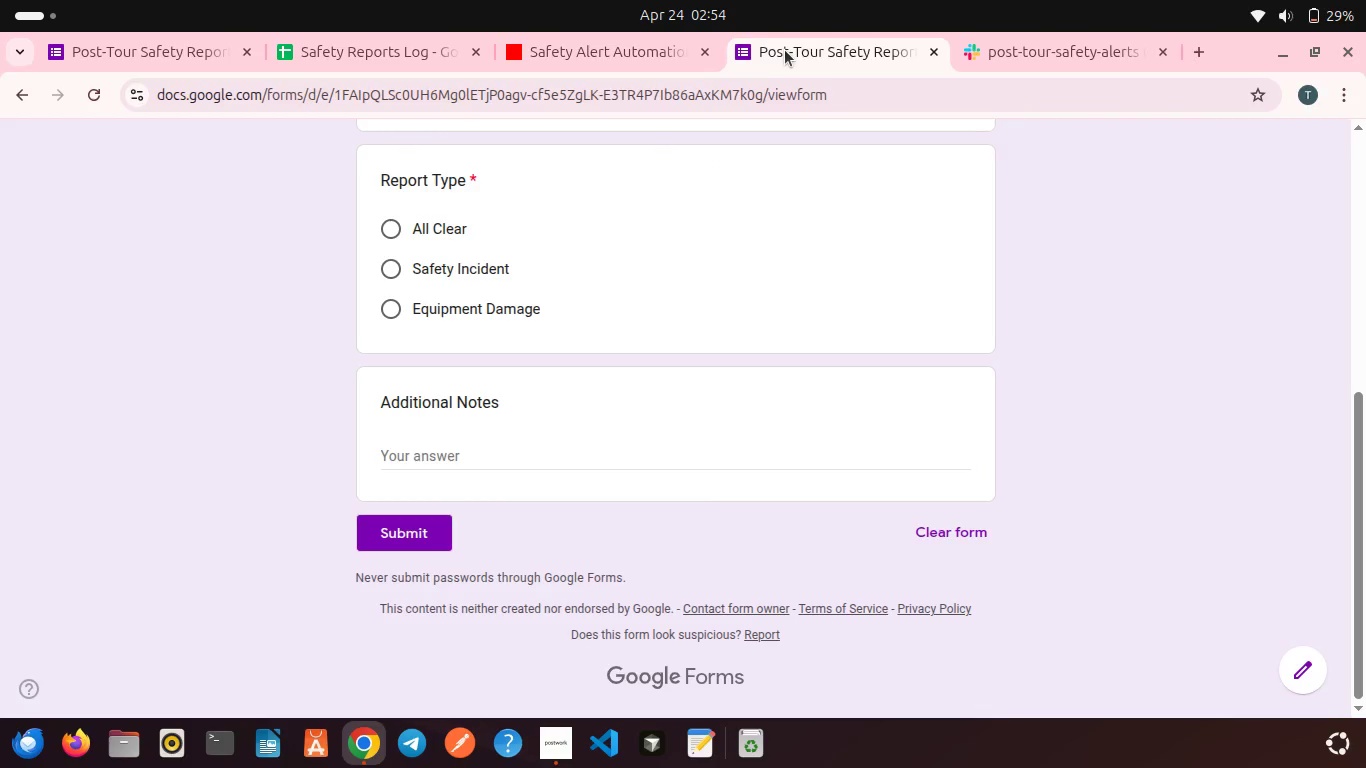 
left_click([628, 48])
 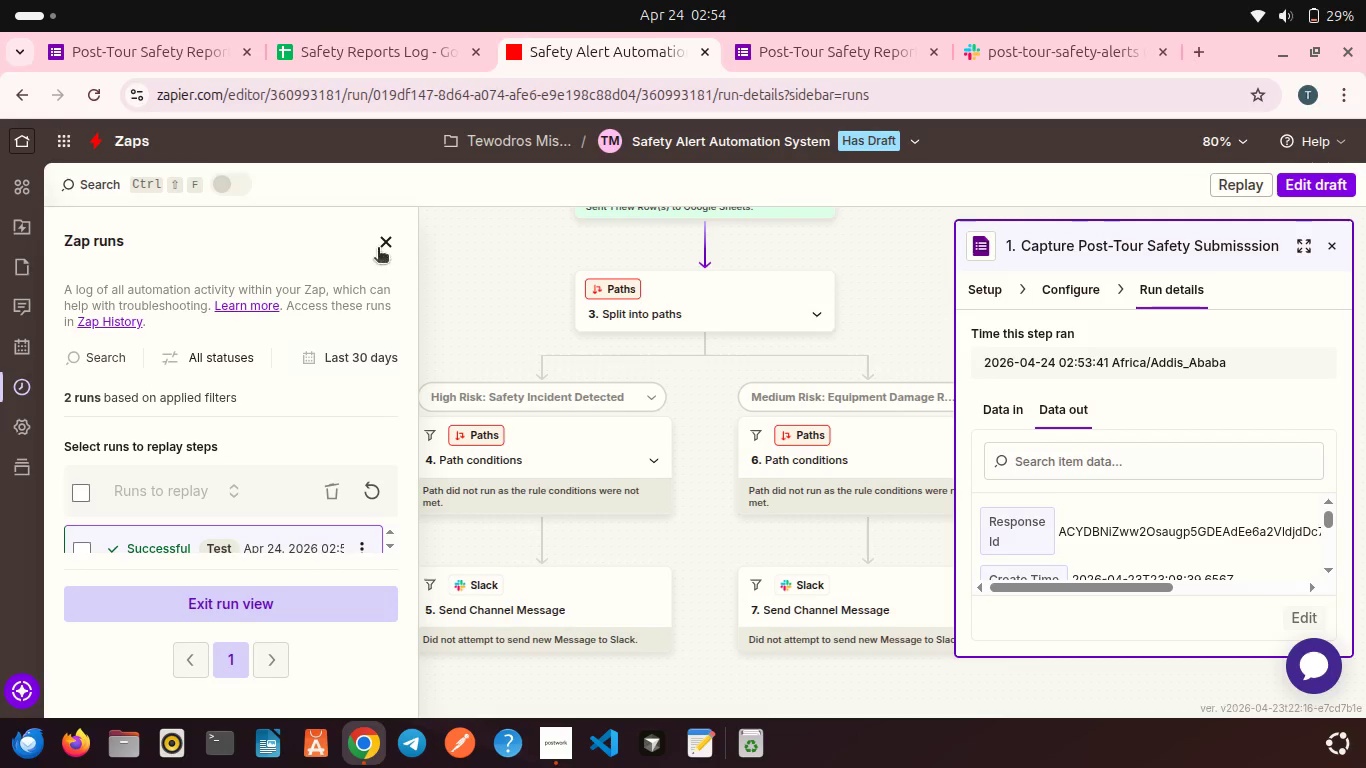 
left_click([382, 244])
 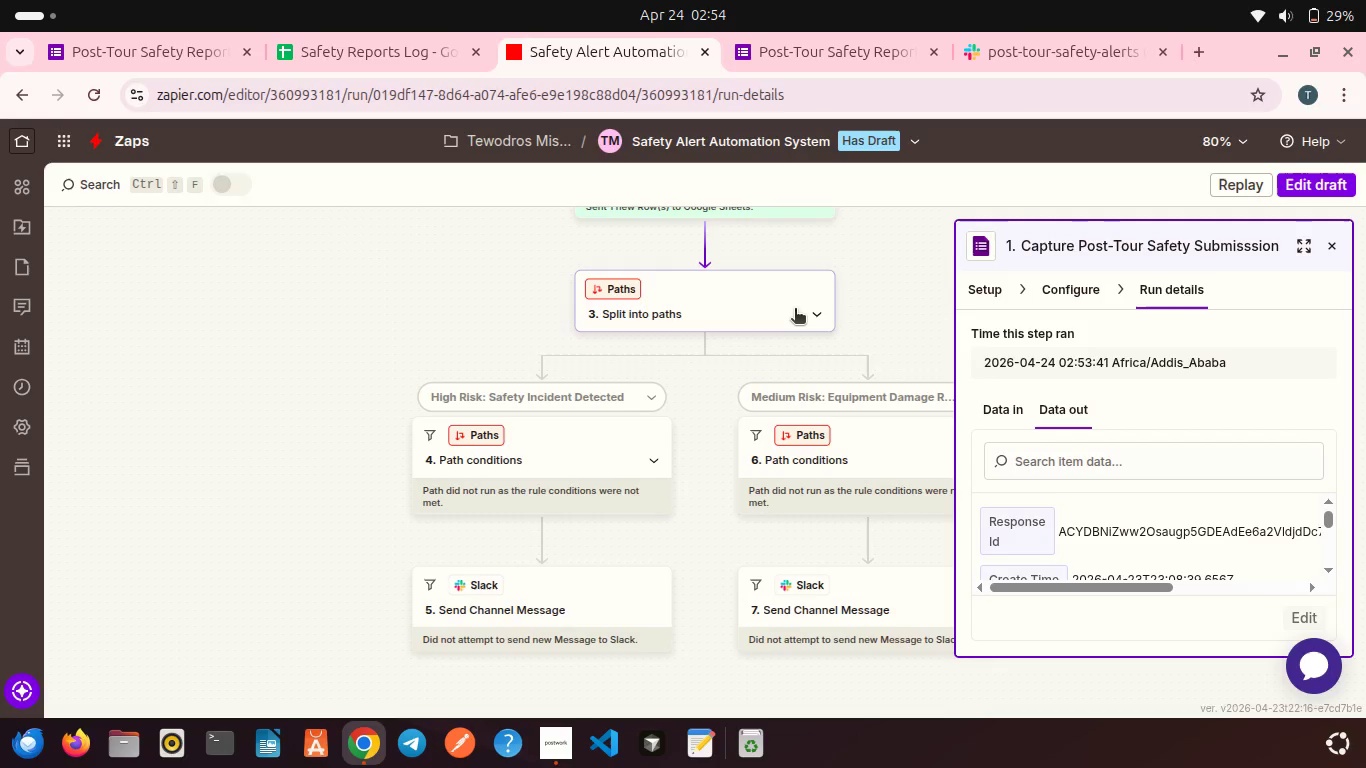 
scroll: coordinate [795, 310], scroll_direction: down, amount: 1.0
 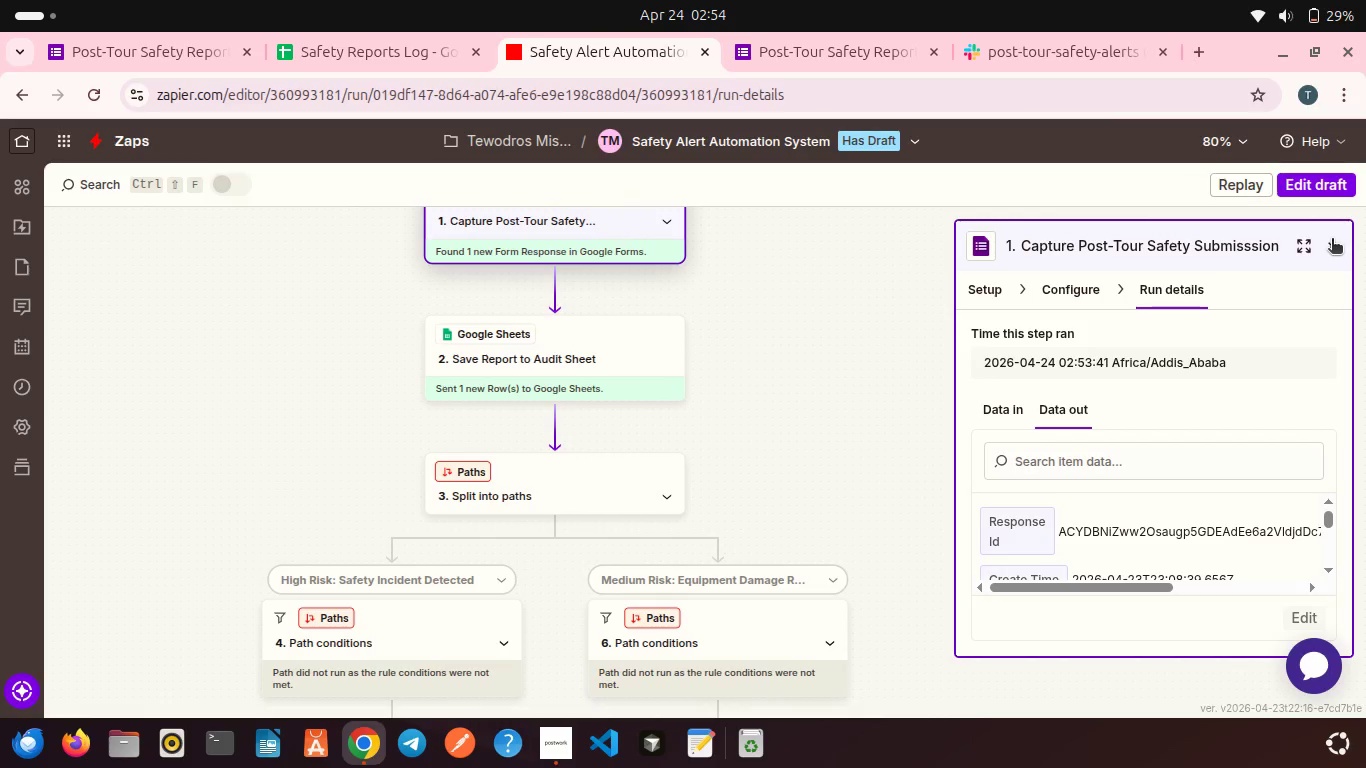 
left_click([1332, 241])
 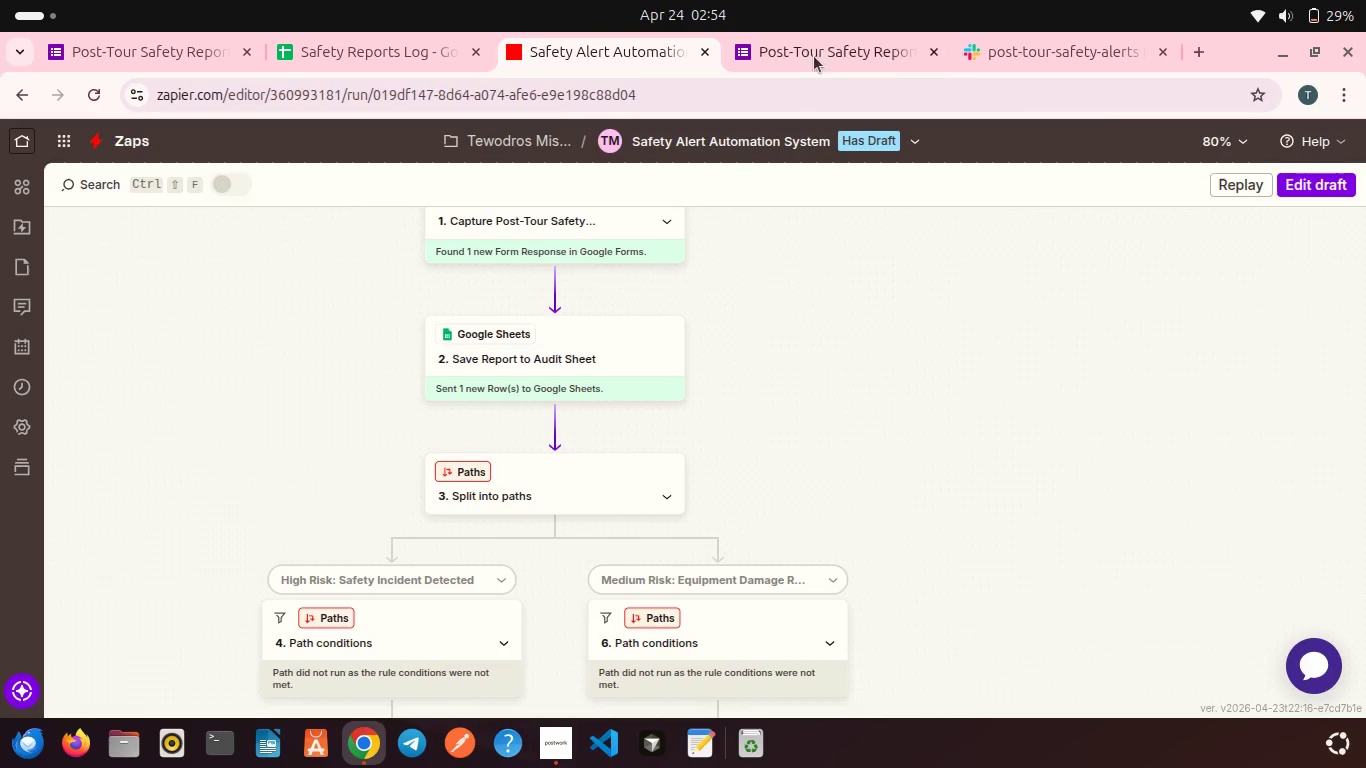 
left_click([796, 49])
 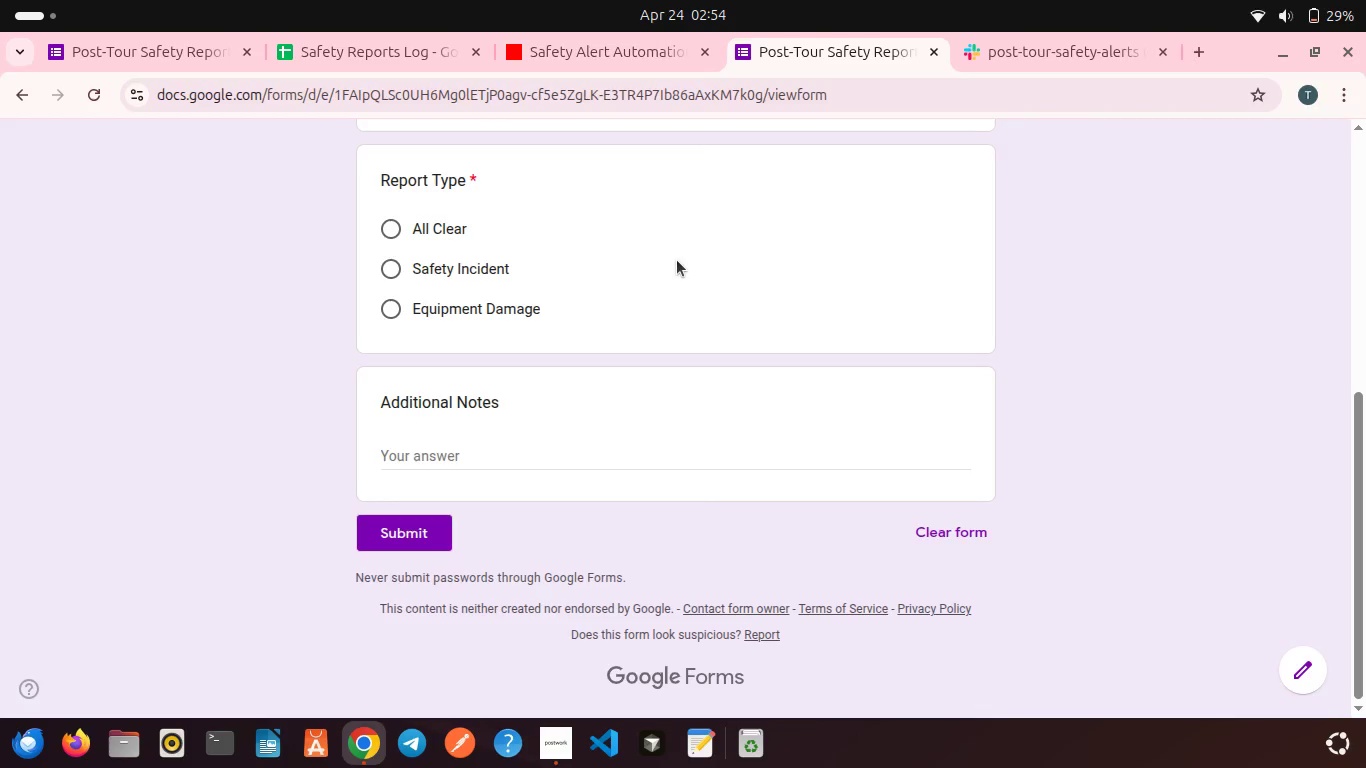 
scroll: coordinate [677, 260], scroll_direction: up, amount: 9.0
 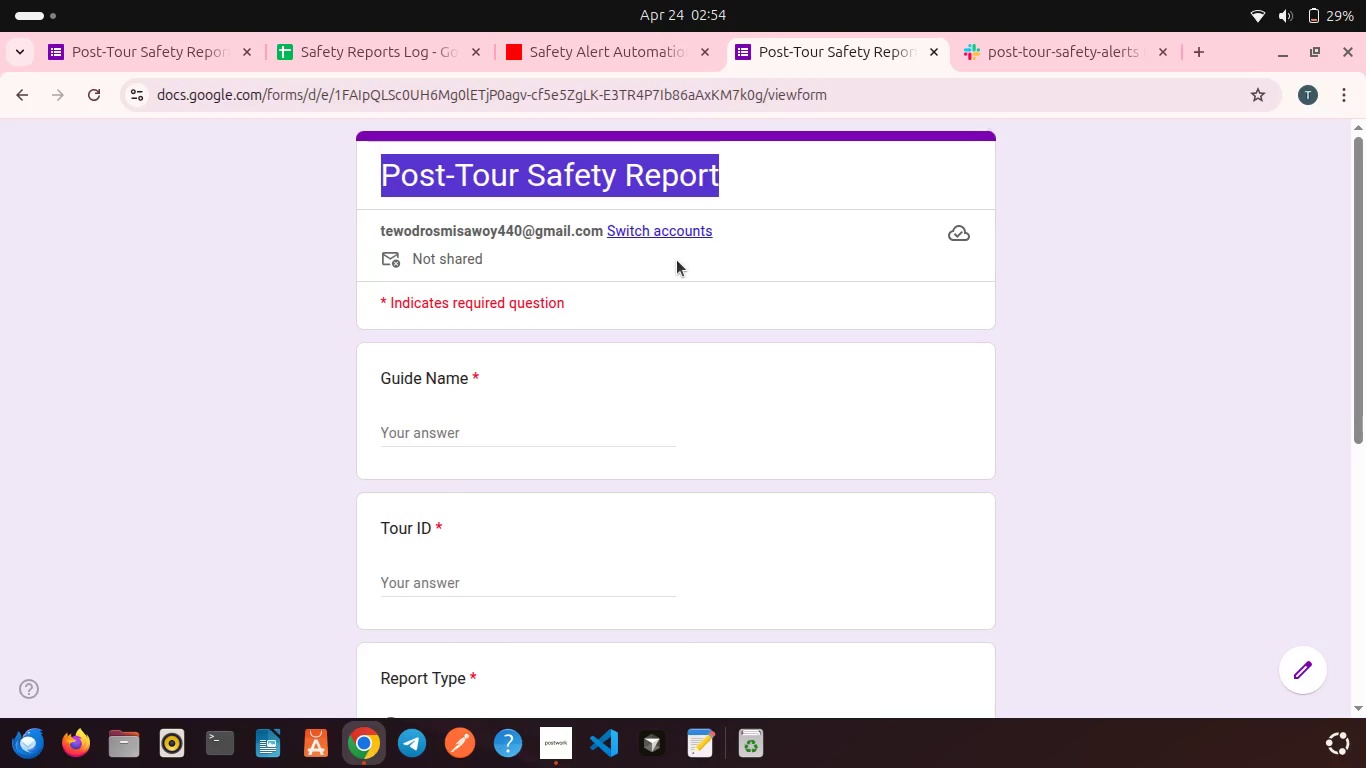 
wait(5.95)
 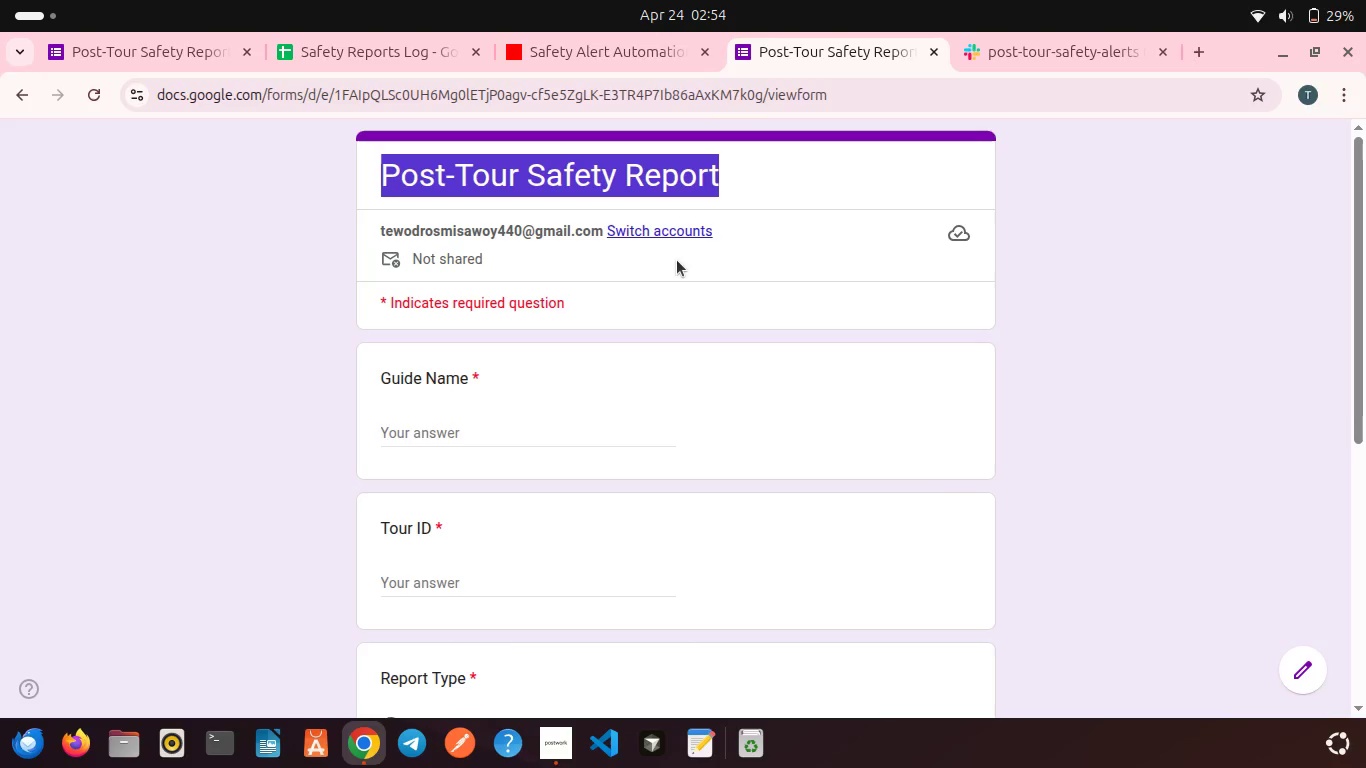 
left_click([430, 439])
 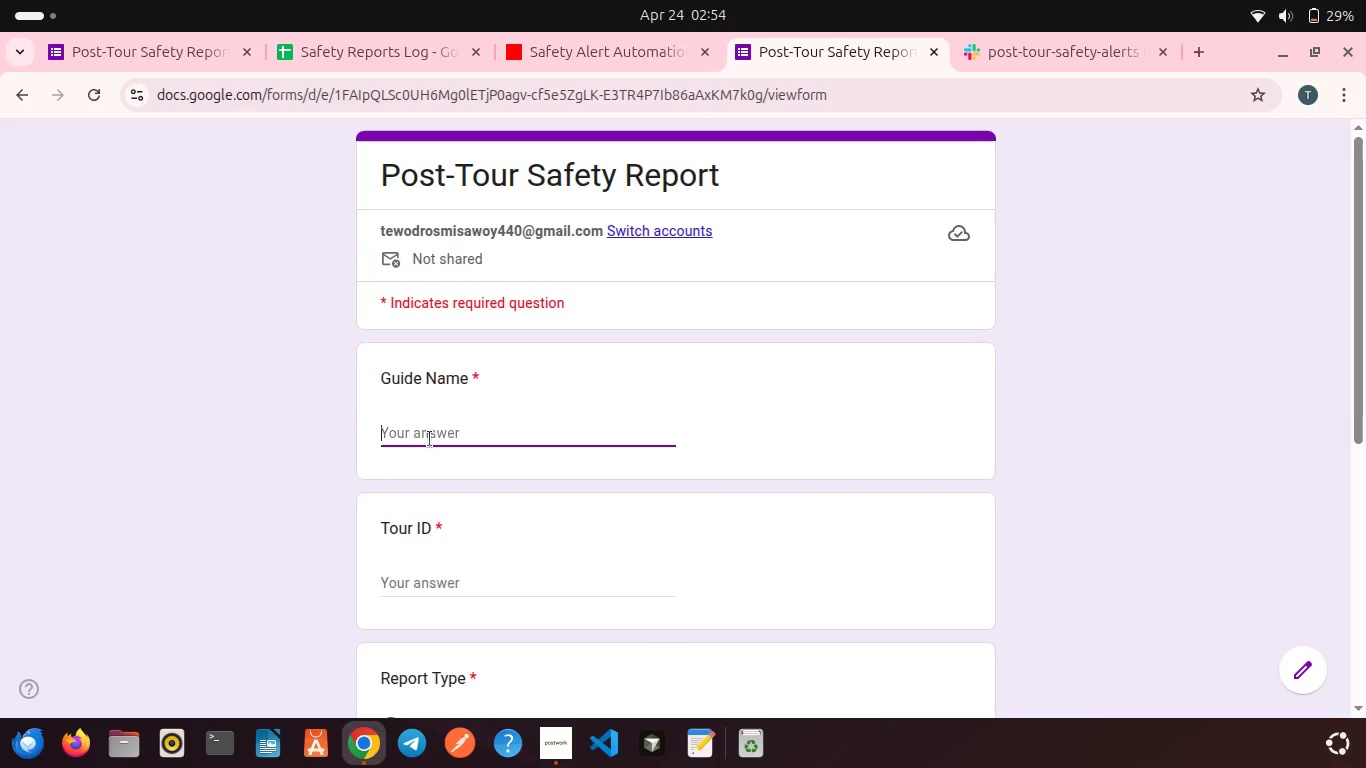 
type(Amina Tesfaye)
 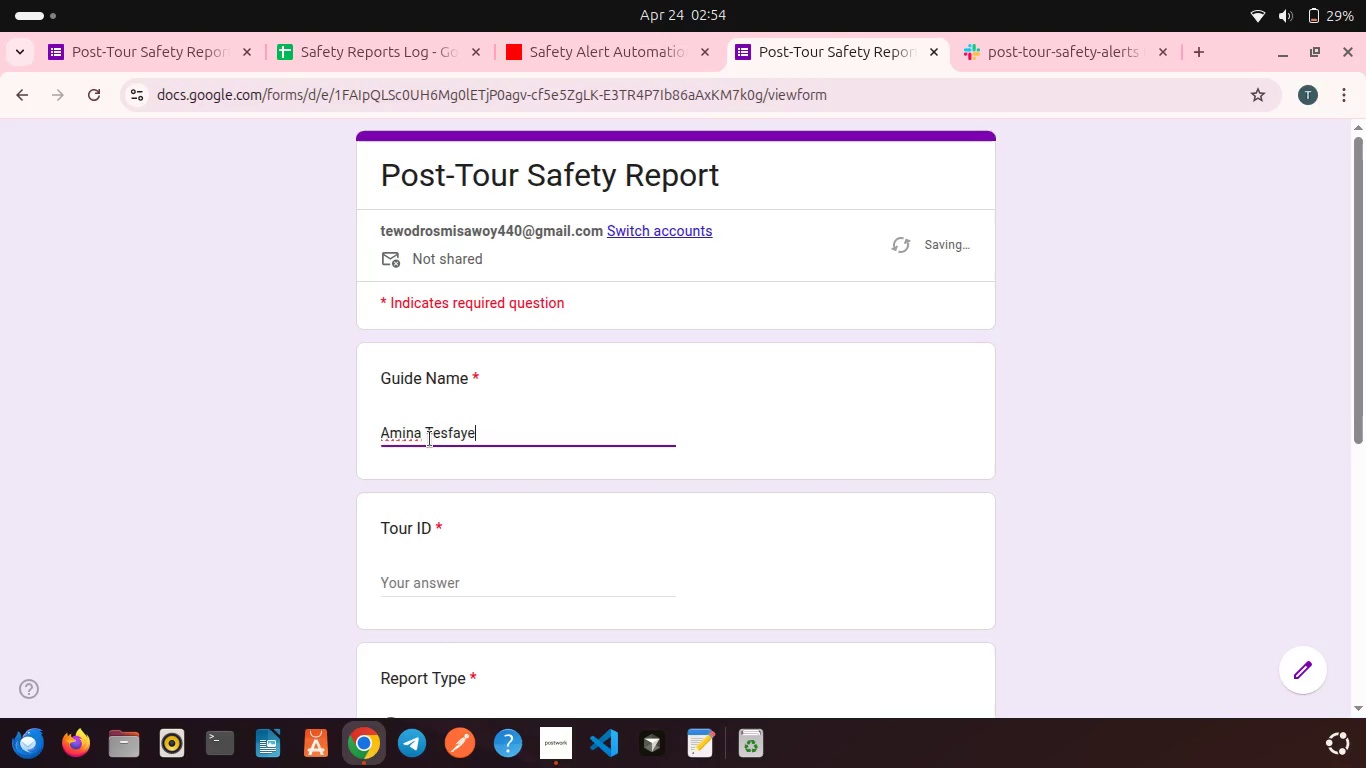 
left_click([409, 484])
 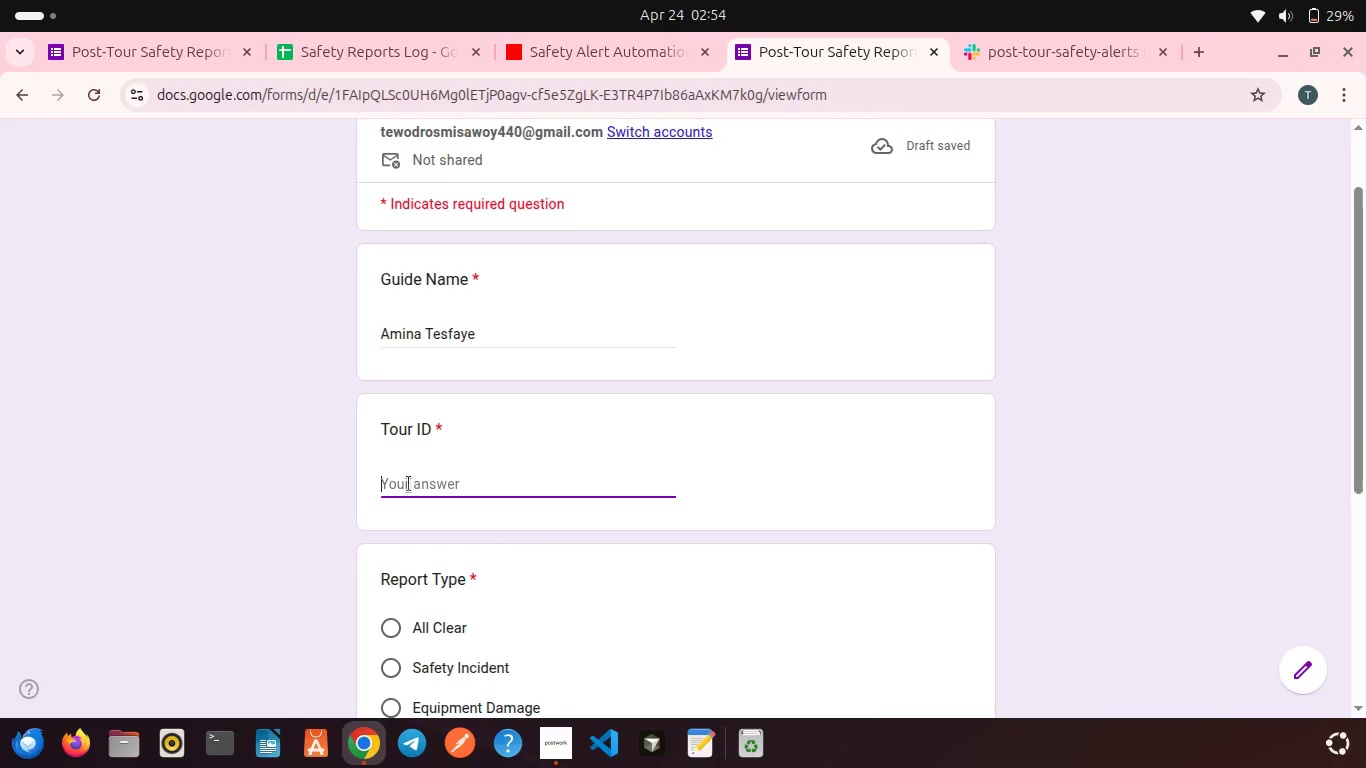 
type(C)
key(Backspace)
type(CAVE-101)
 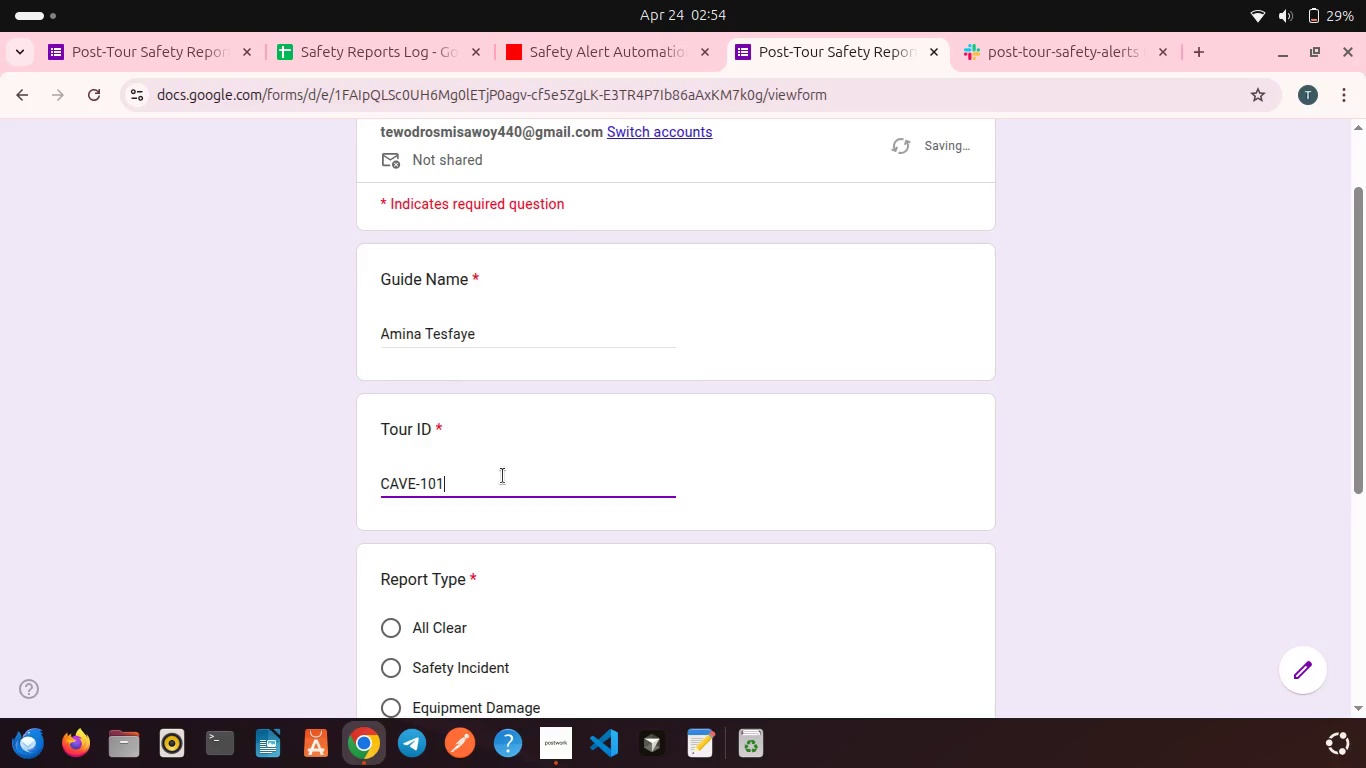 
scroll: coordinate [503, 476], scroll_direction: down, amount: 2.0
 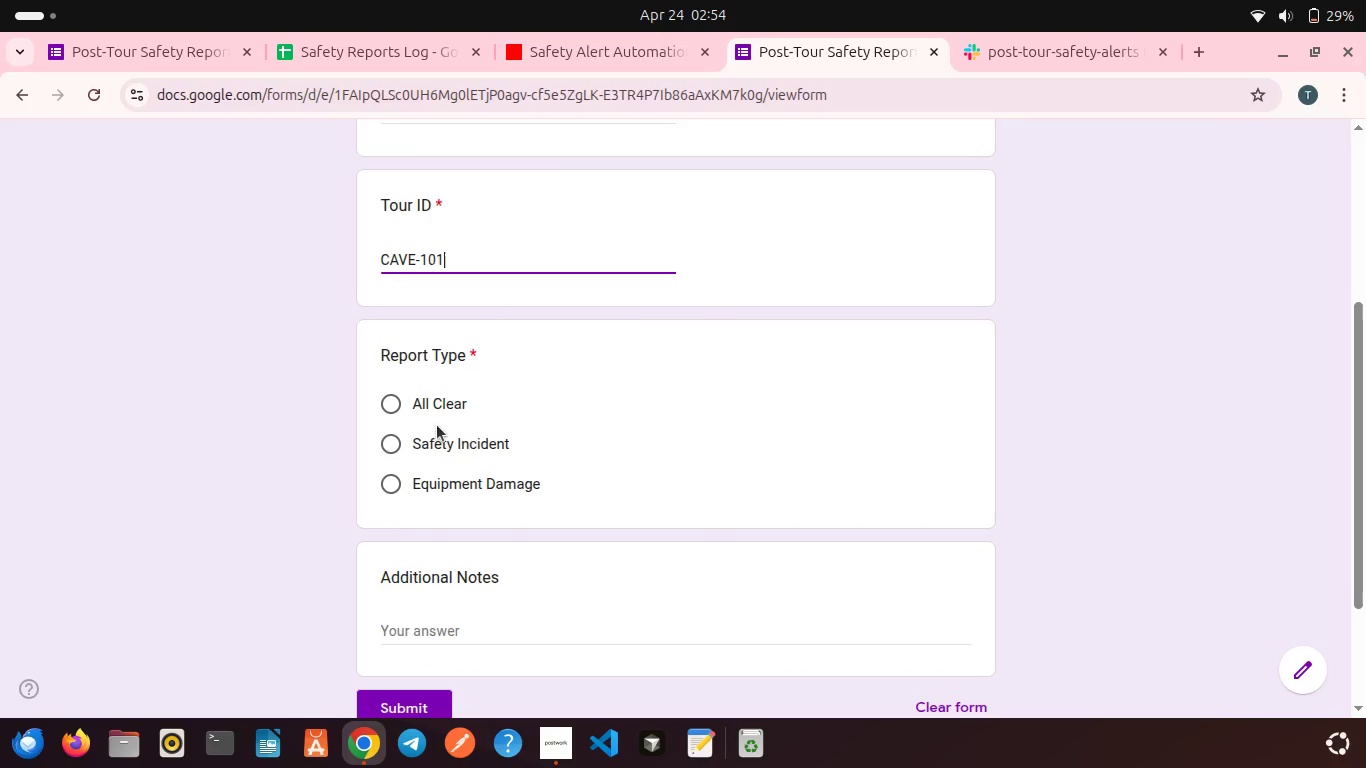 
left_click([433, 416])
 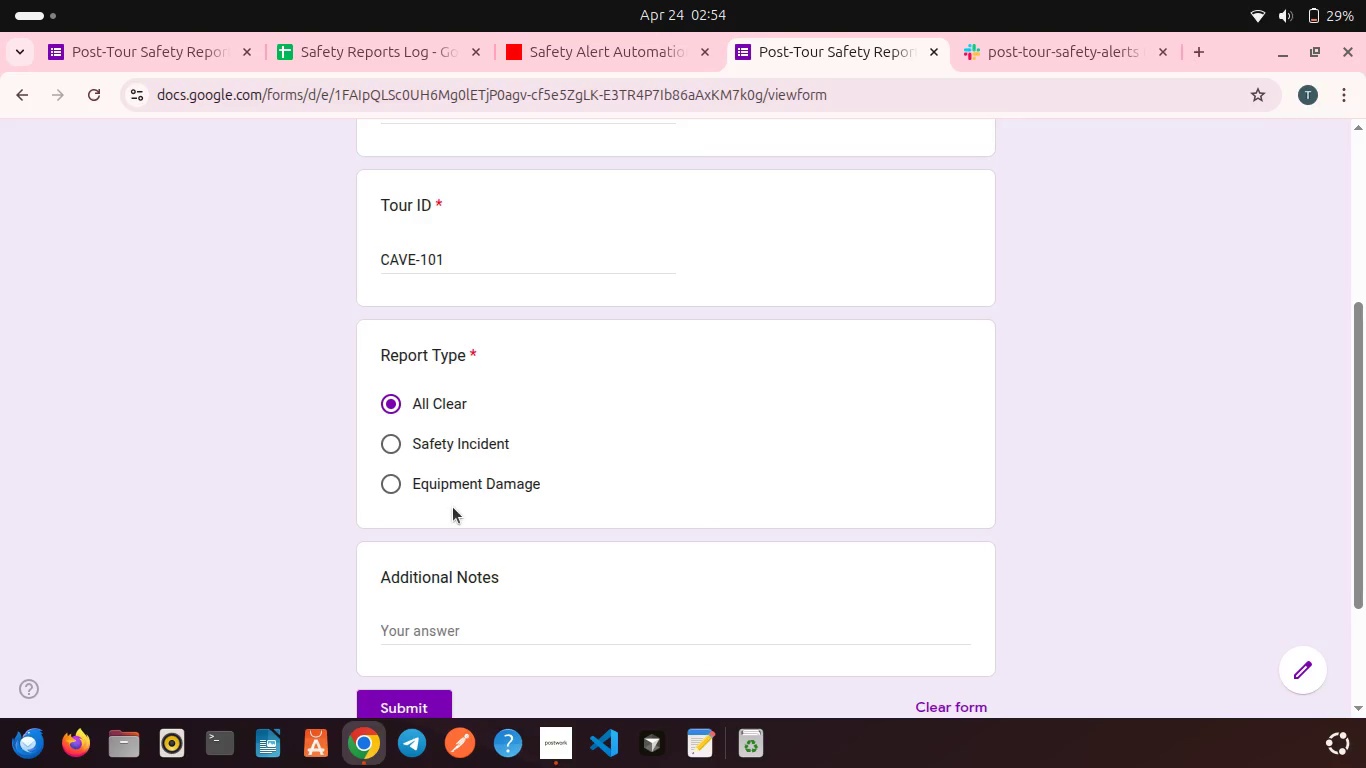 
scroll: coordinate [453, 507], scroll_direction: down, amount: 3.0
 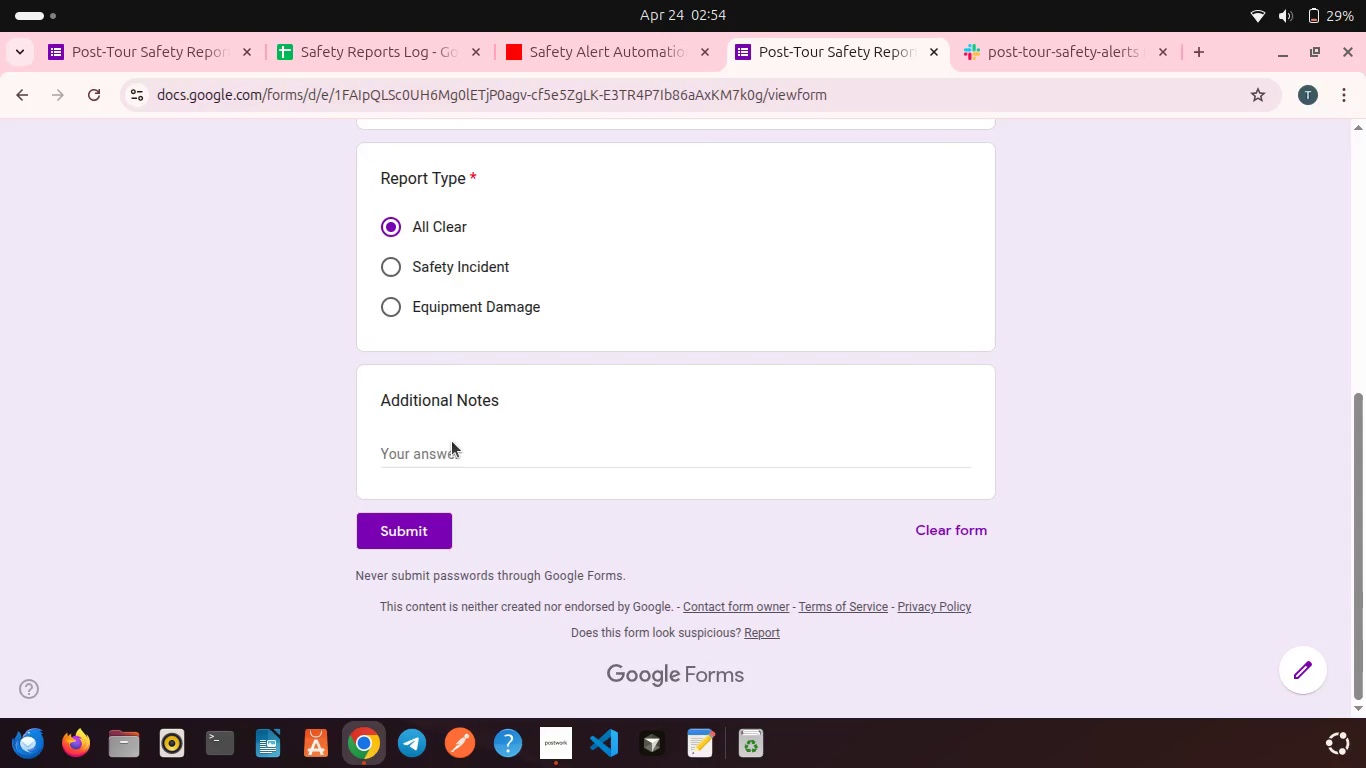 
left_click([452, 441])
 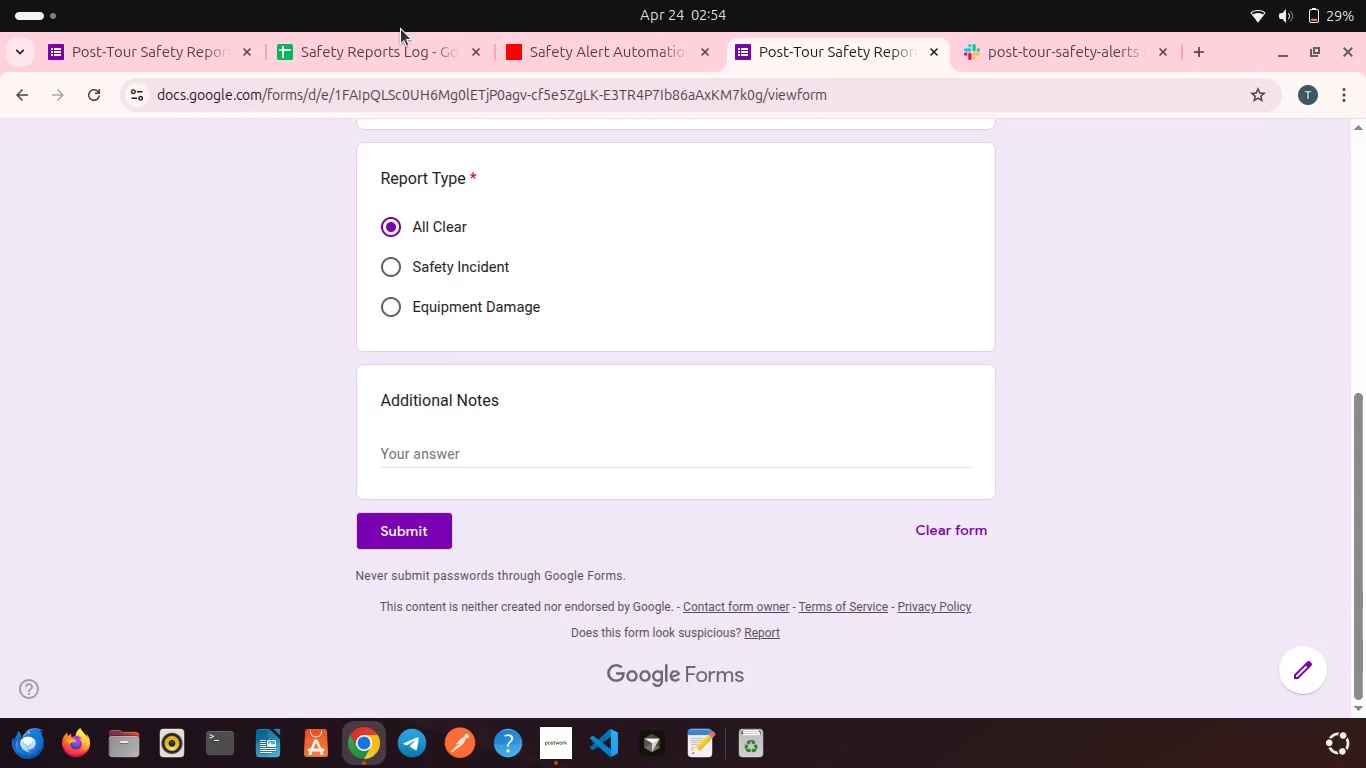 
left_click([370, 58])
 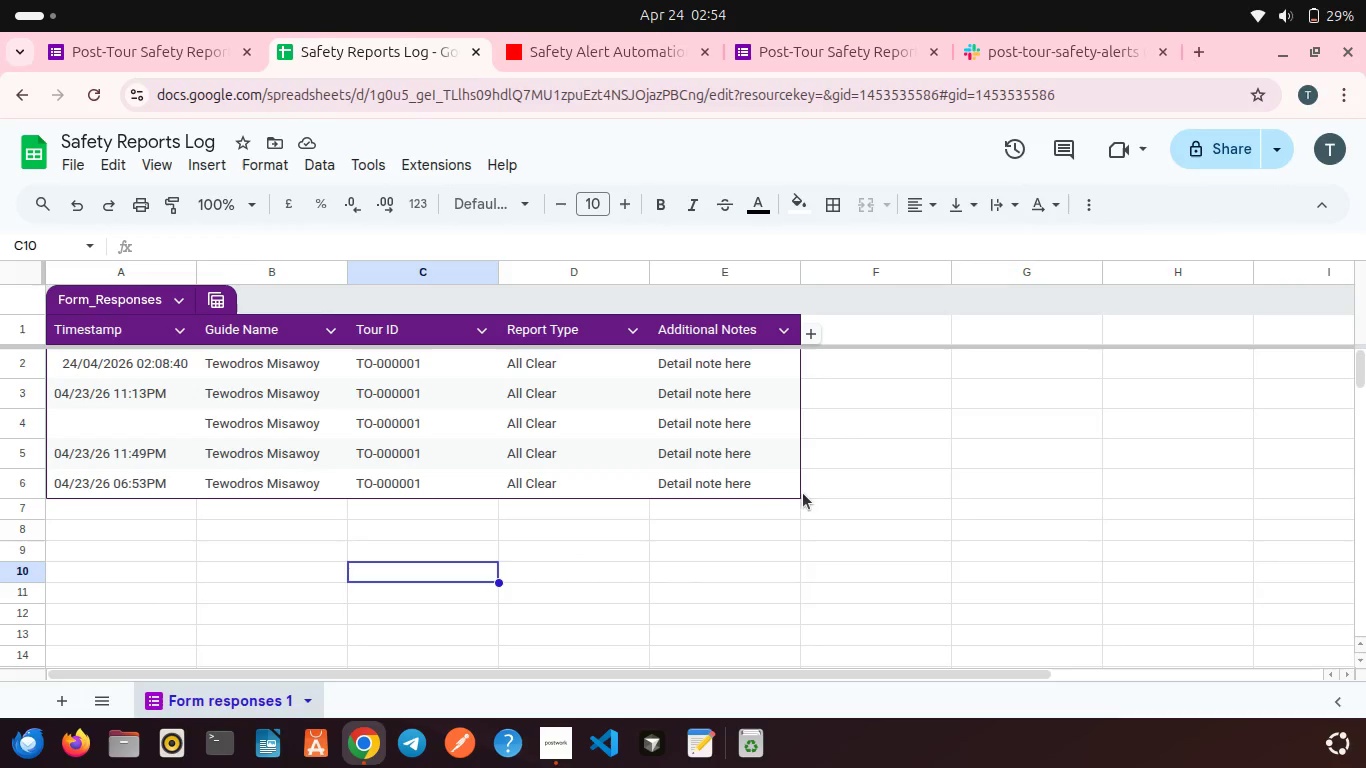 
left_click_drag(start_coordinate=[804, 496], to_coordinate=[46, 363])
 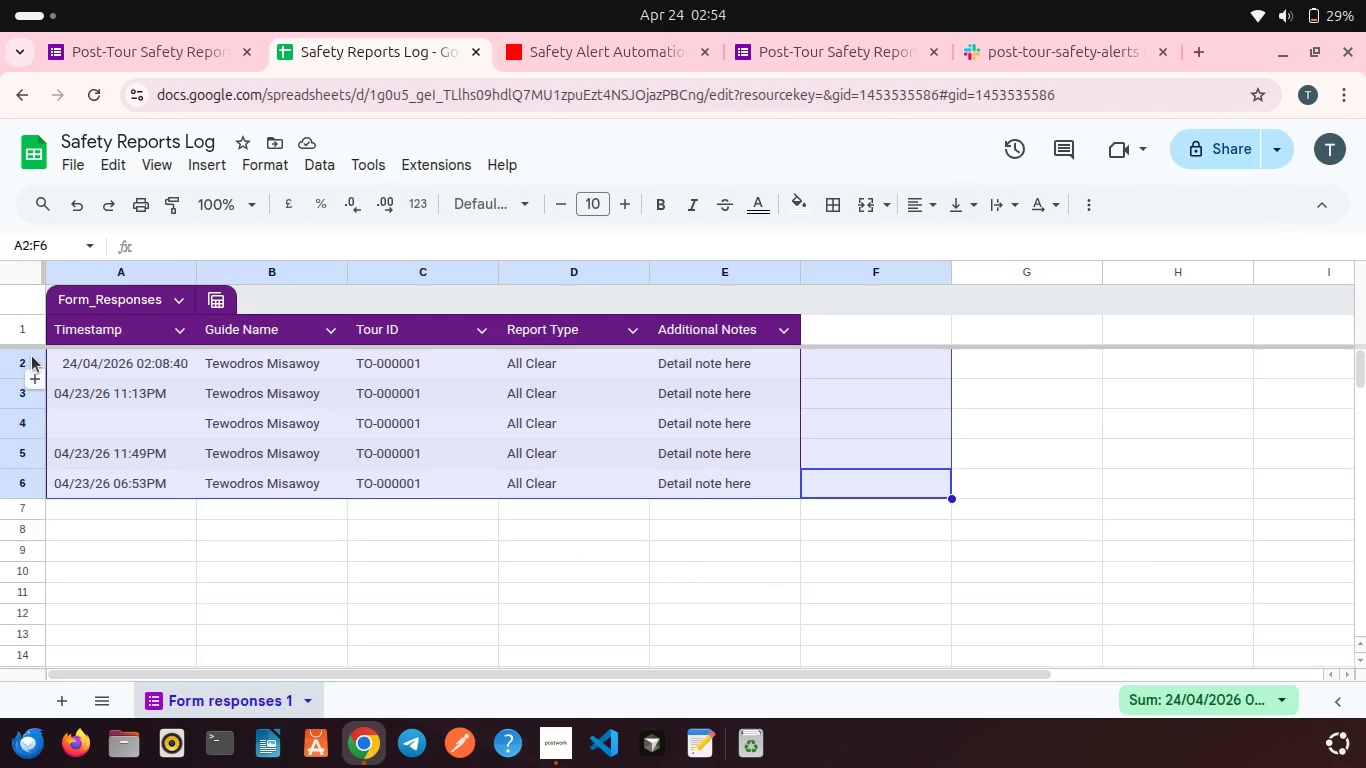 
right_click([32, 356])
 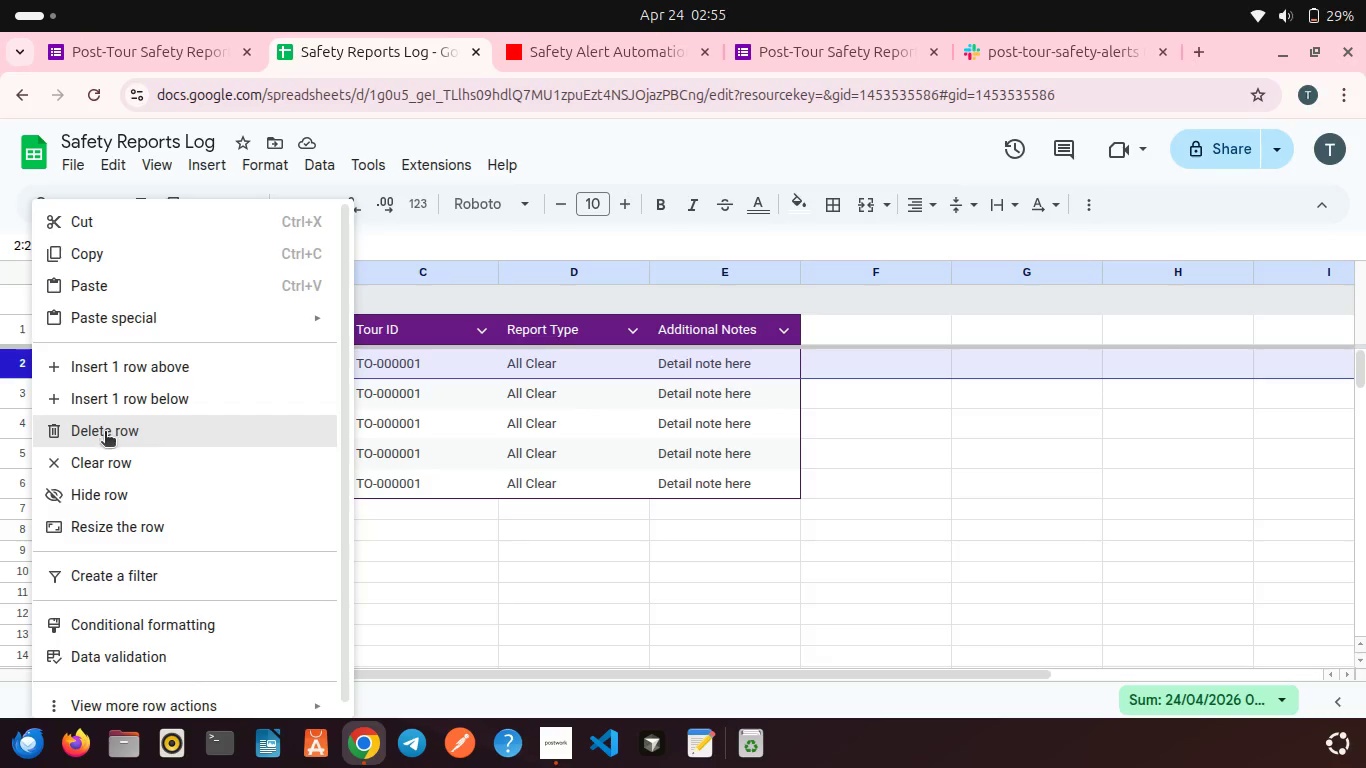 
left_click([105, 433])
 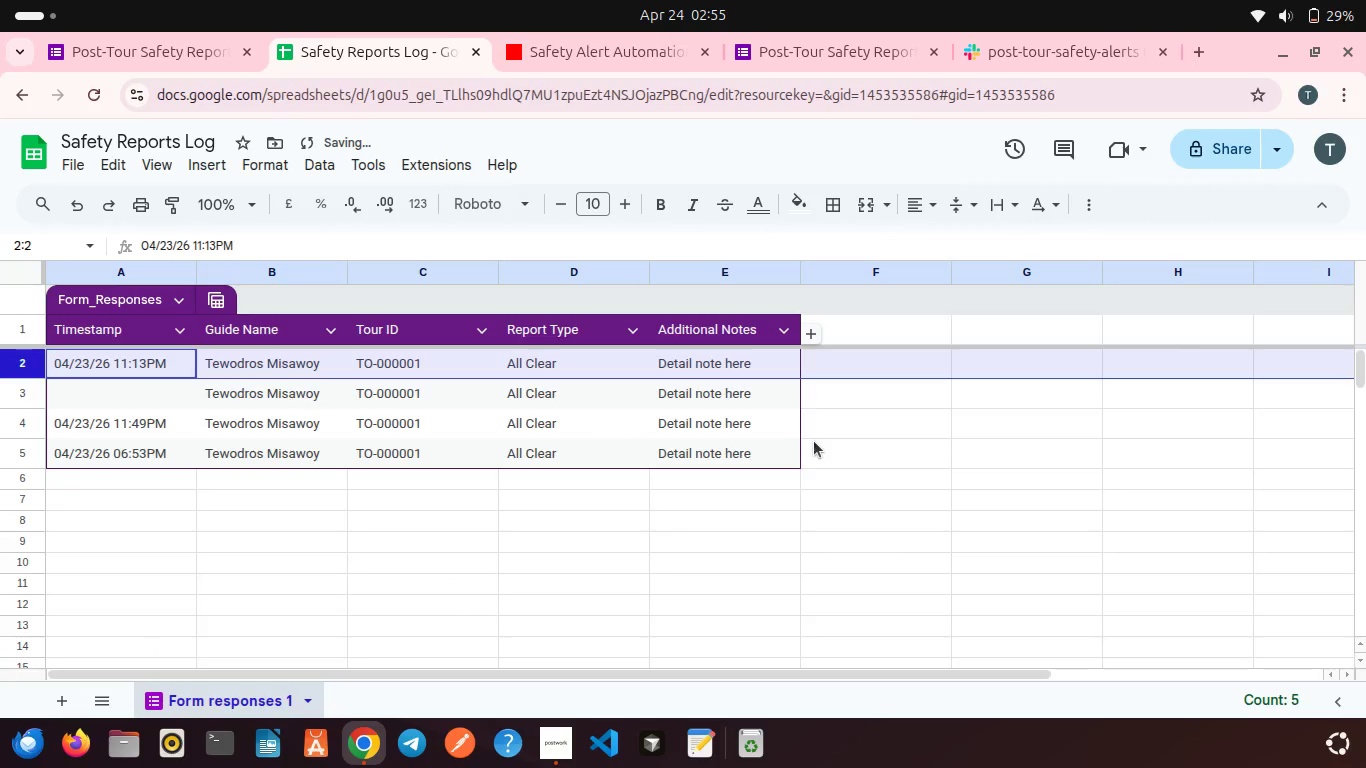 
left_click_drag(start_coordinate=[800, 465], to_coordinate=[38, 369])
 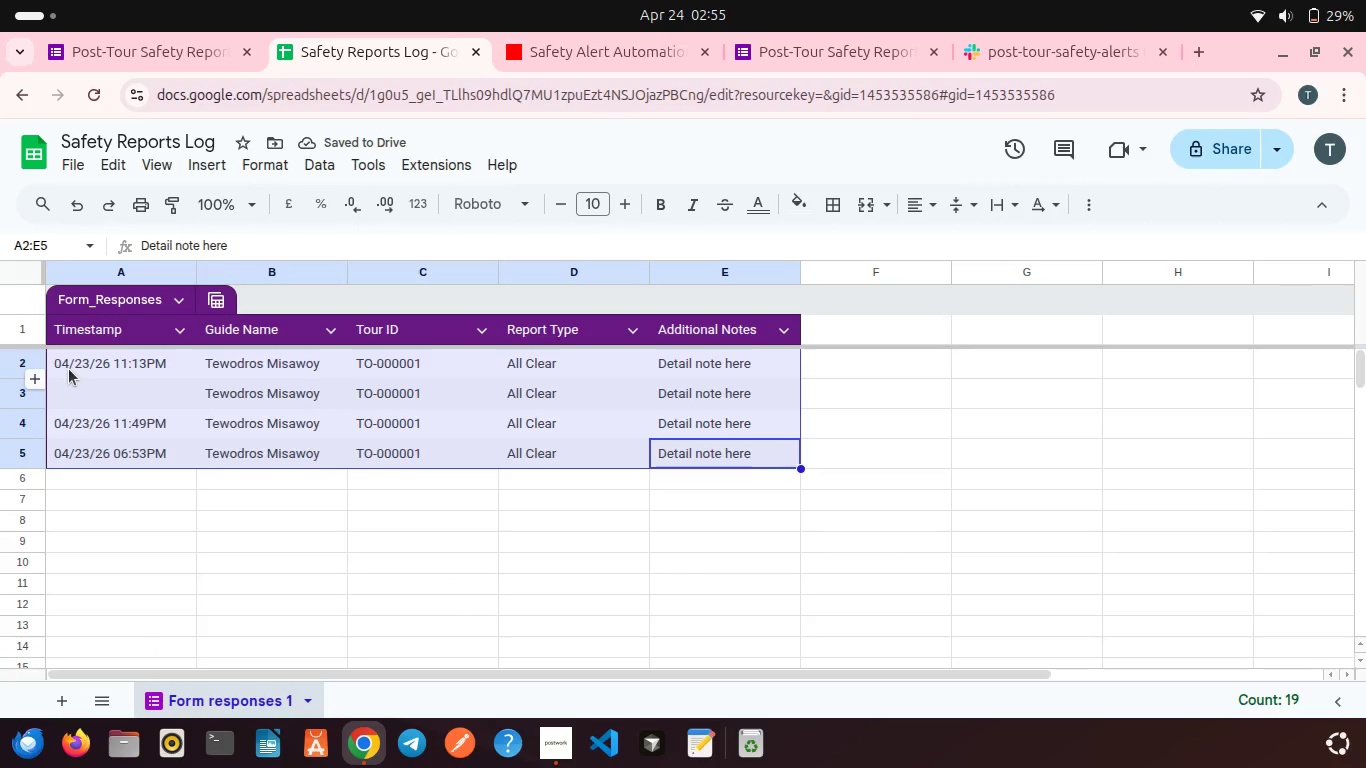 
right_click([69, 369])
 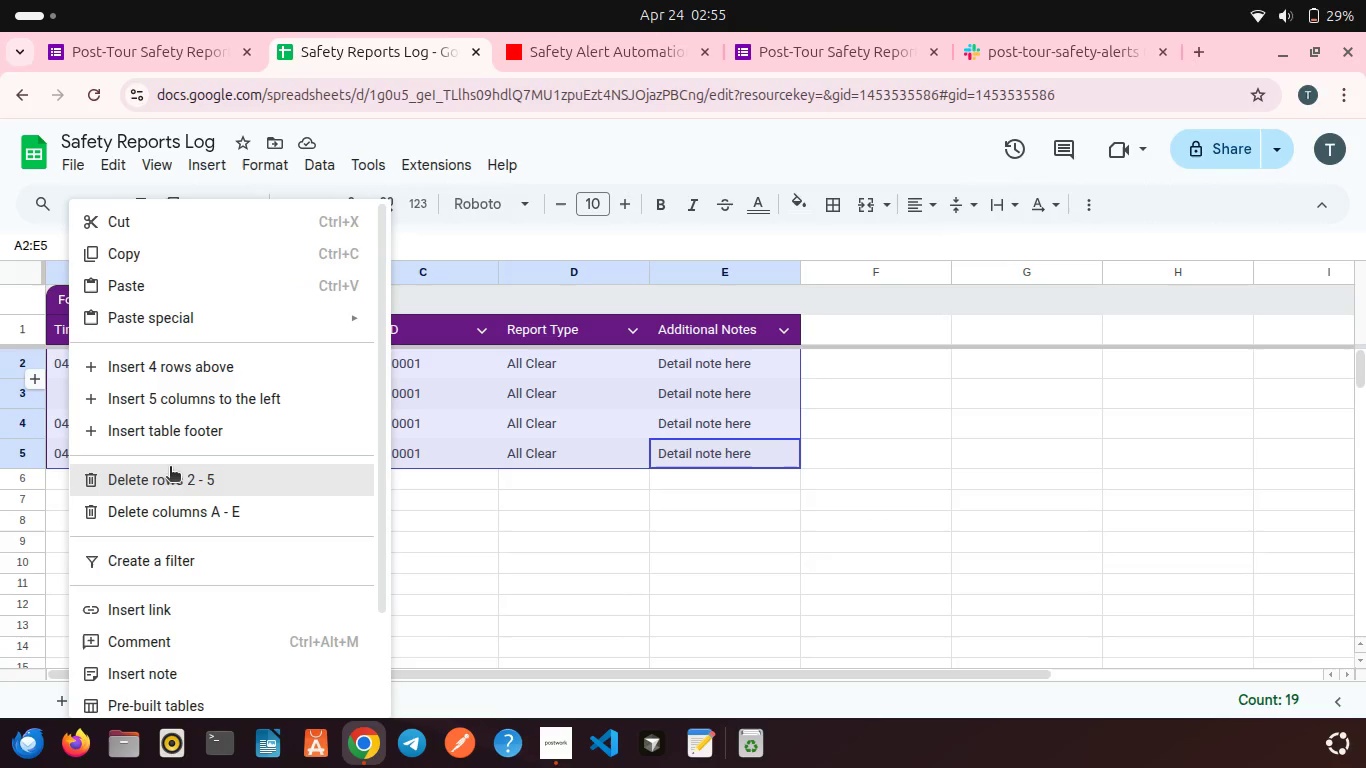 
left_click([170, 472])
 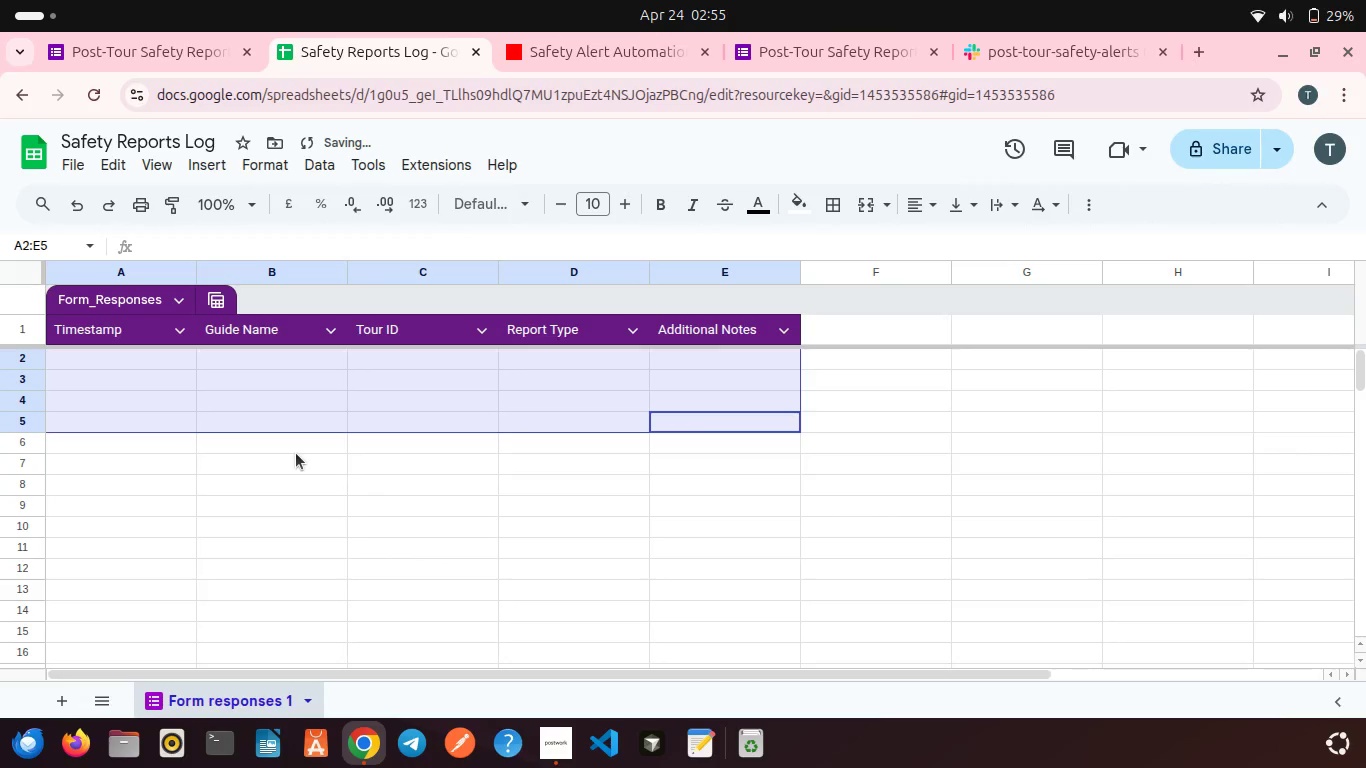 
left_click([296, 453])
 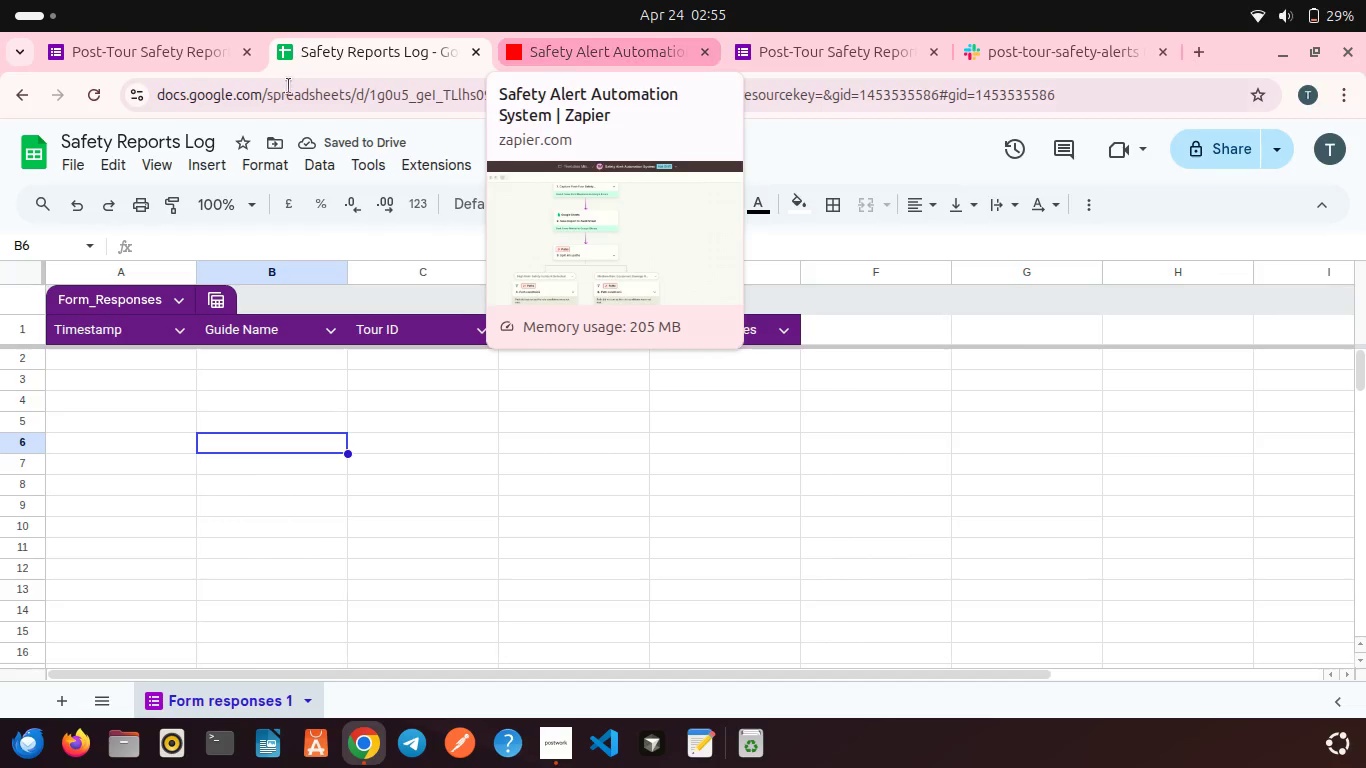 
left_click([167, 54])
 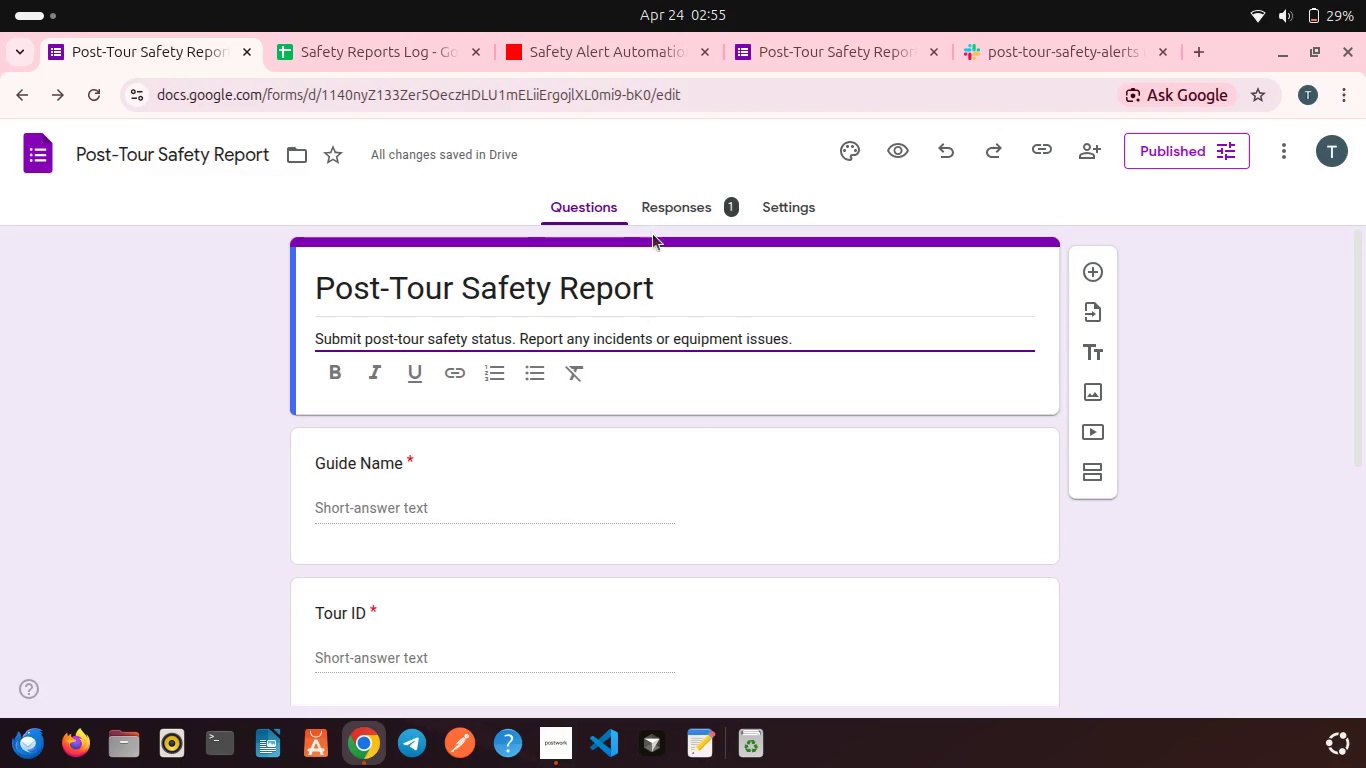 
left_click([651, 203])
 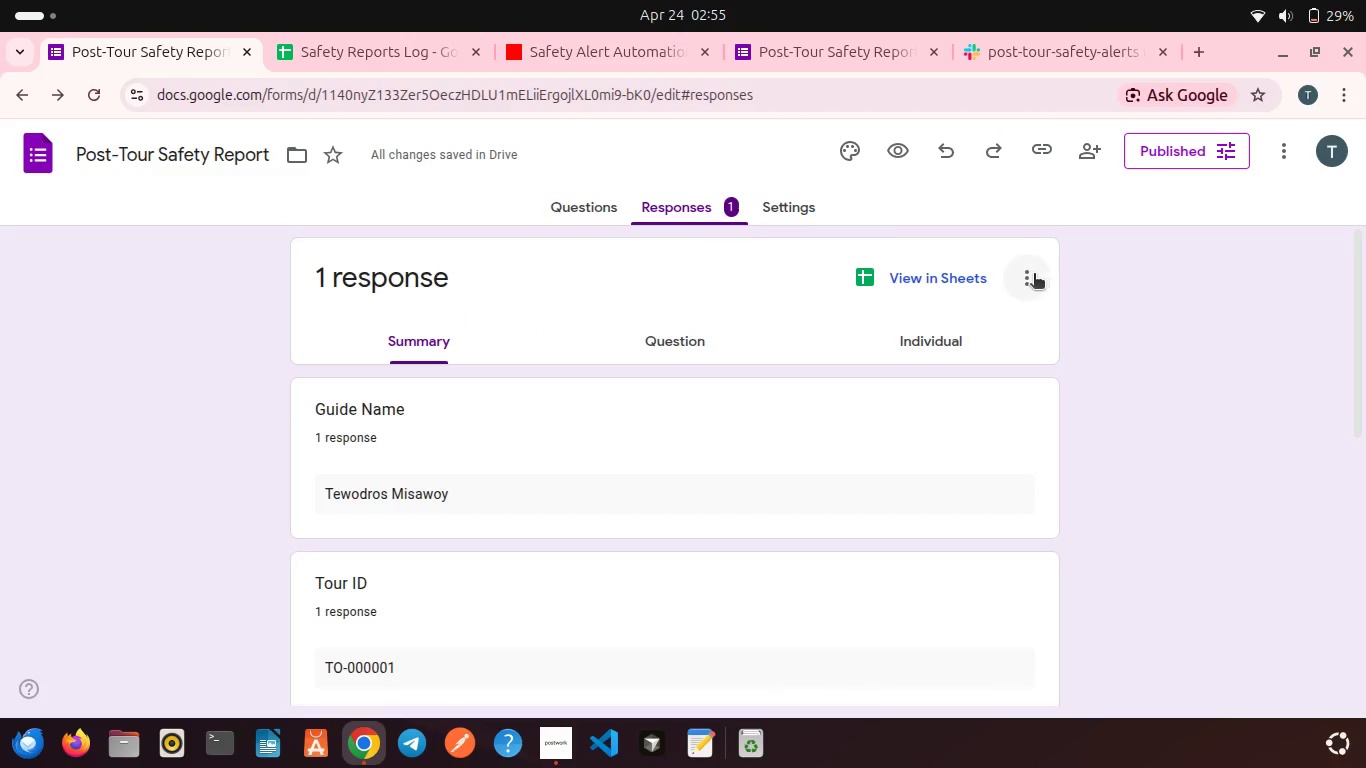 
left_click([1032, 275])
 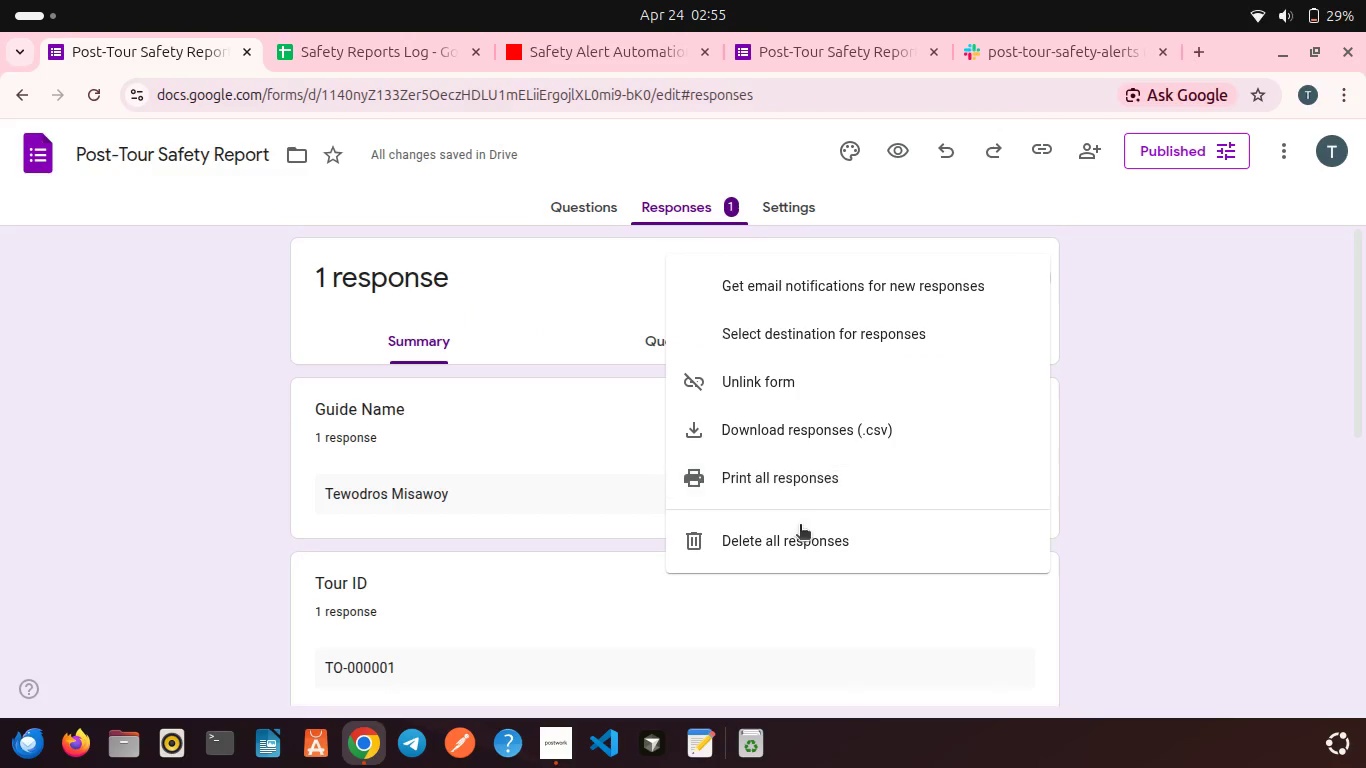 
left_click([798, 538])
 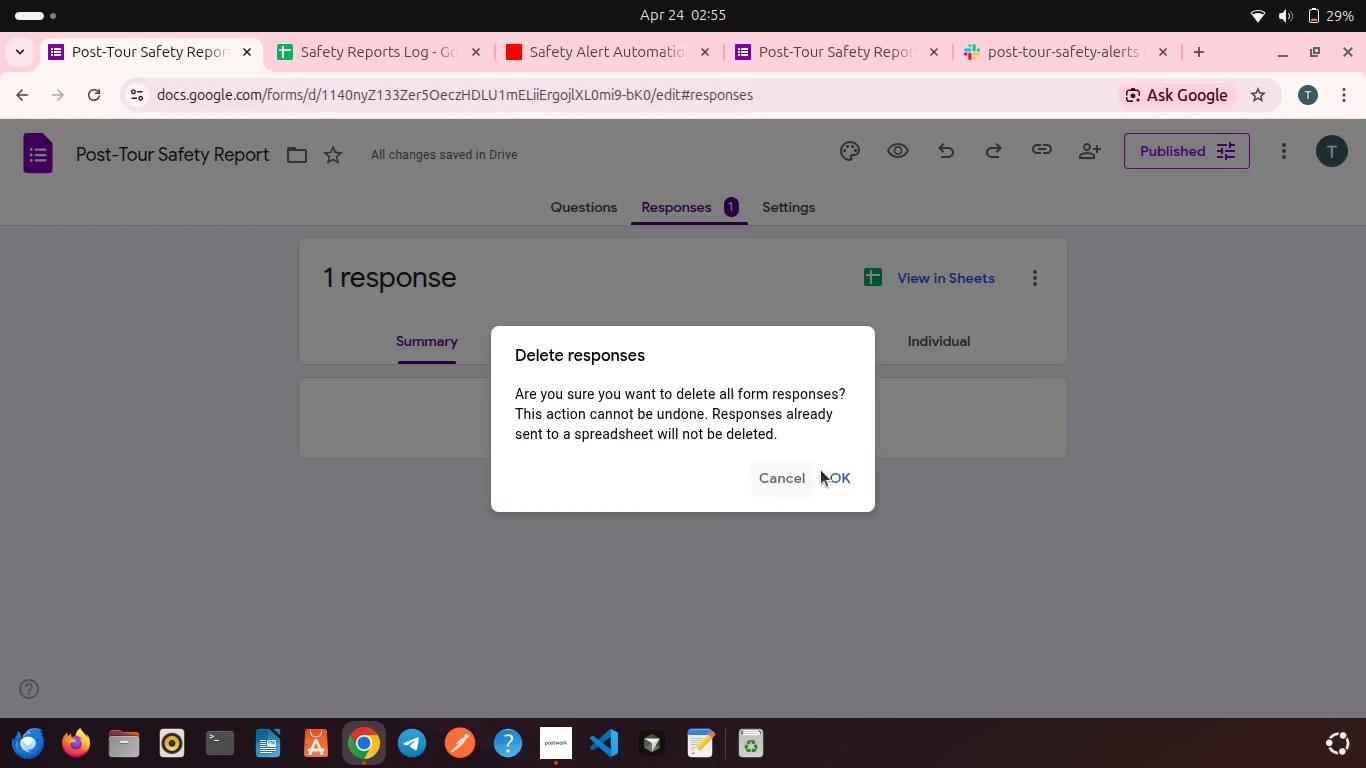 
left_click([828, 471])
 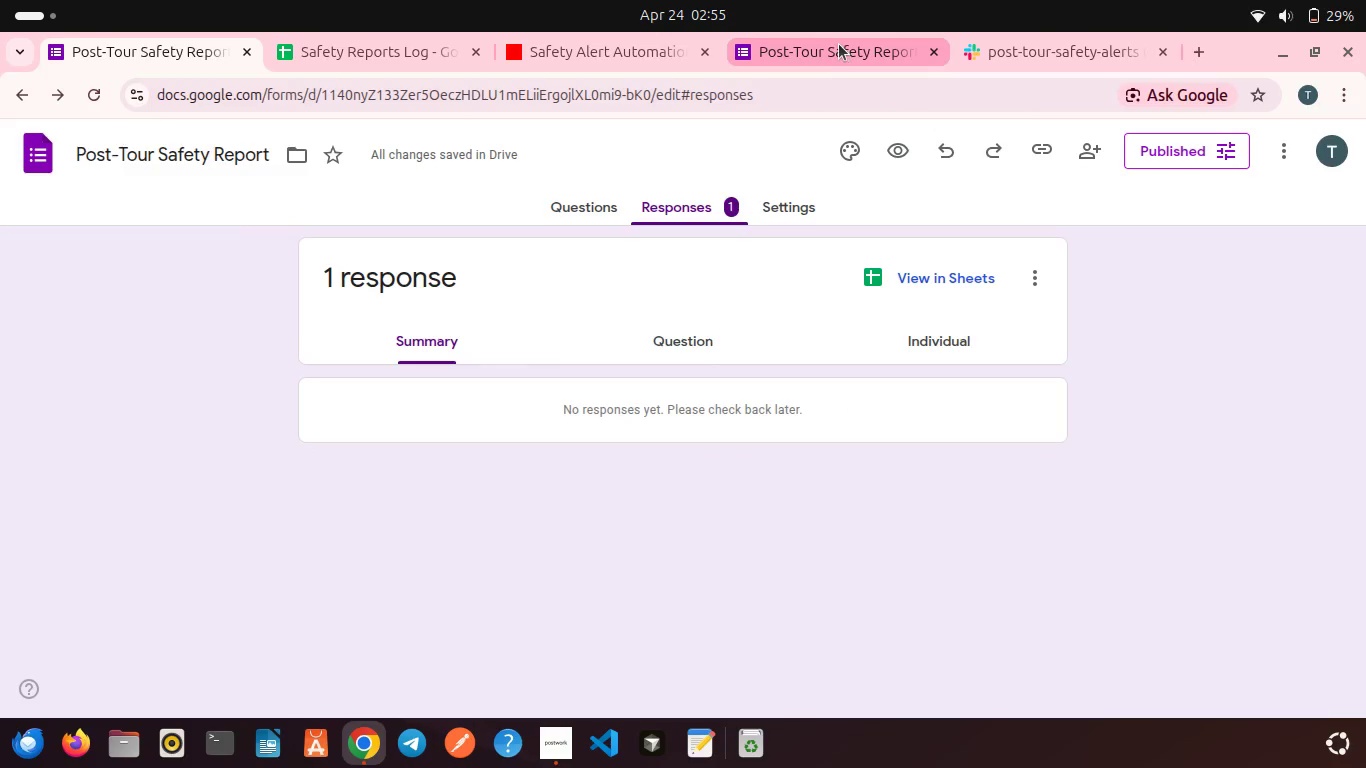 
left_click([839, 44])
 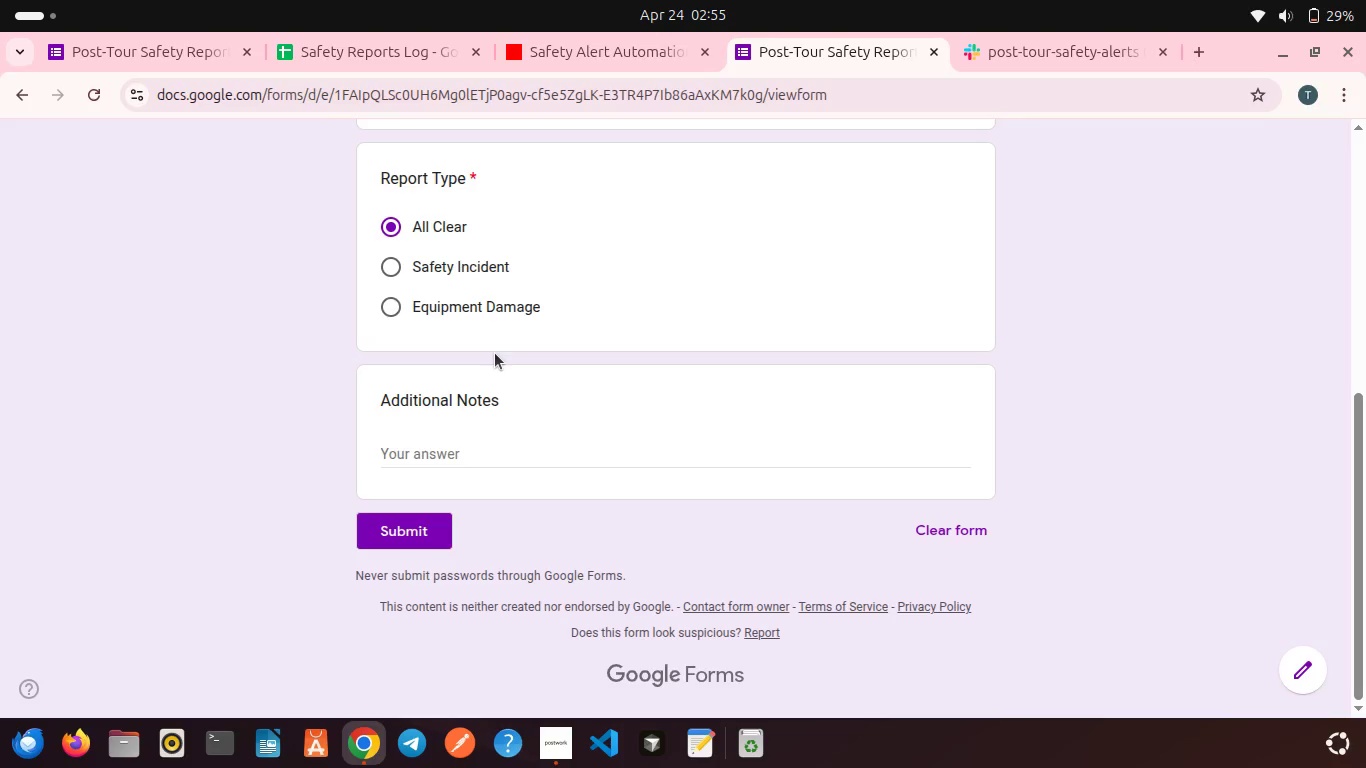 
left_click([444, 451])
 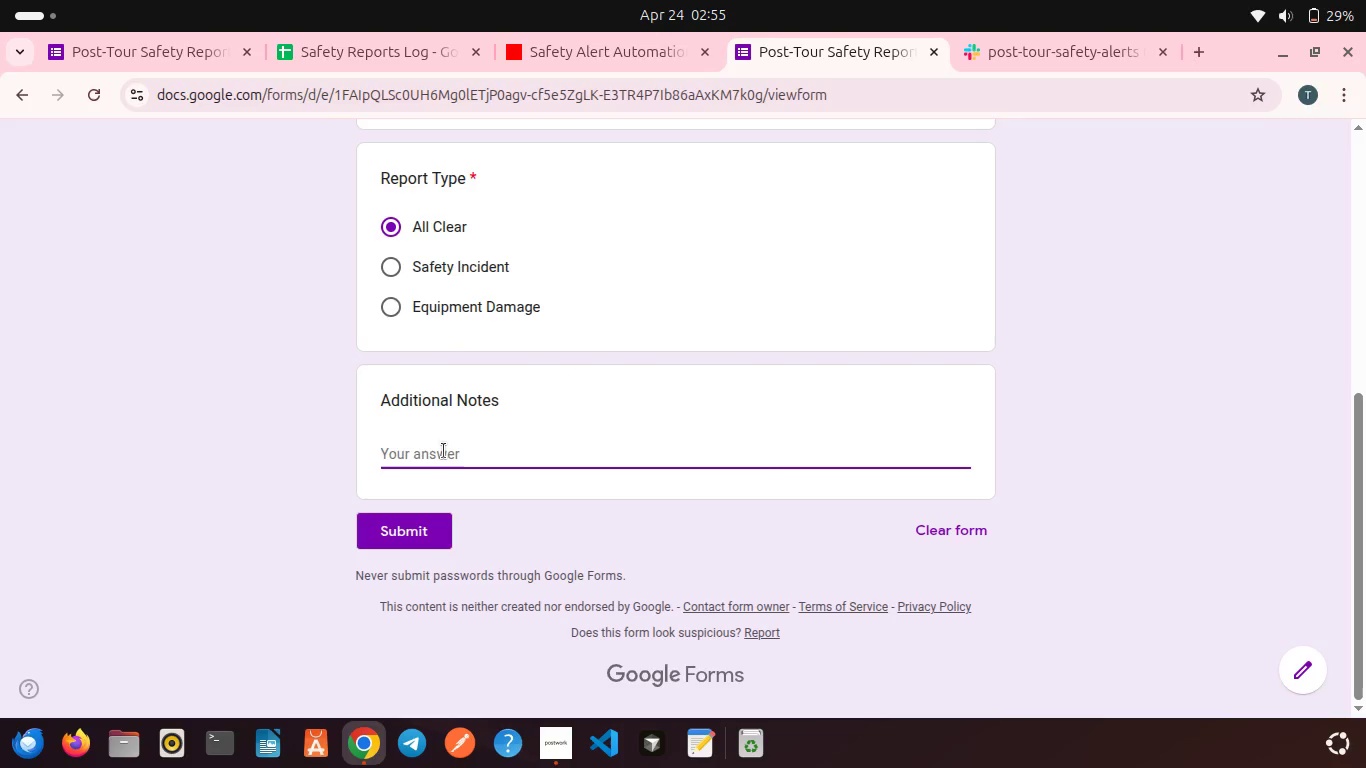 
type(nO )
key(Backspace)
key(Backspace)
key(Backspace)
type(No issues reported.)
 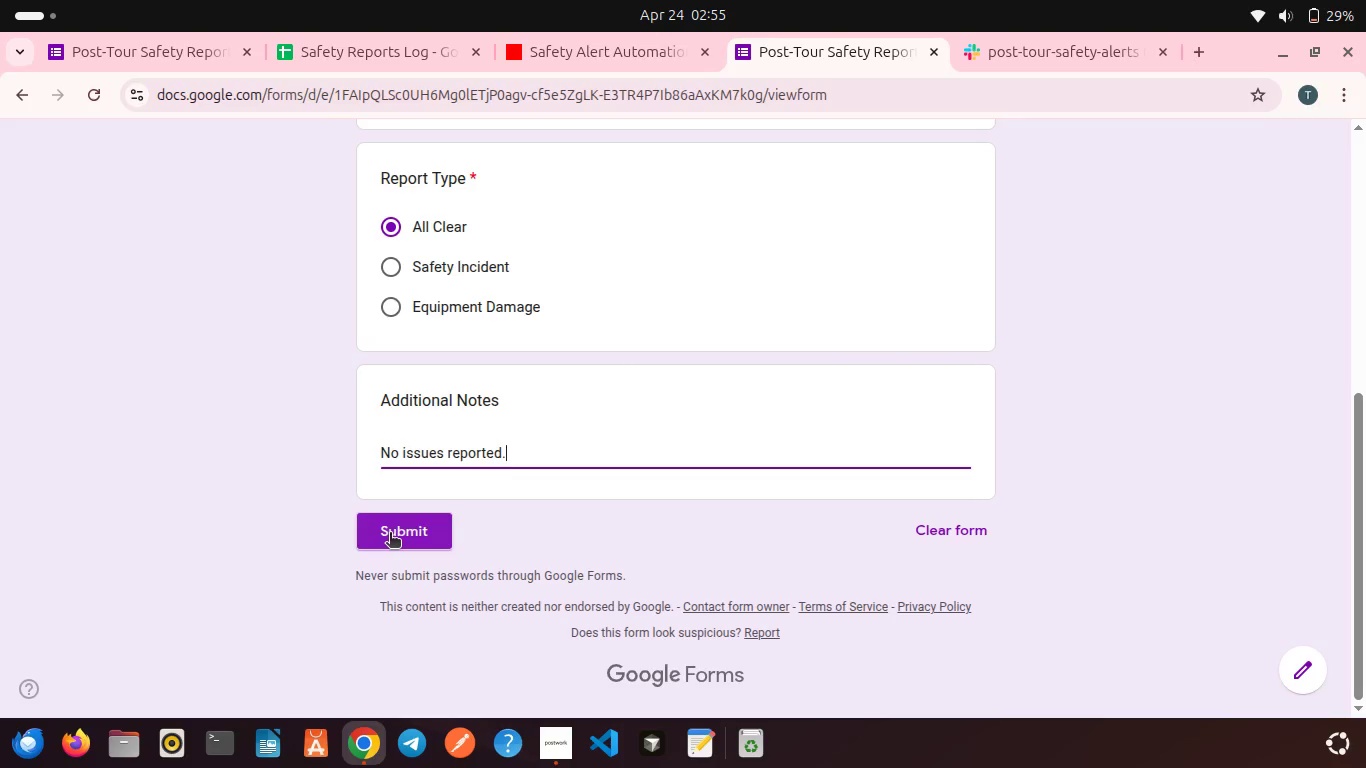 
left_click([390, 534])
 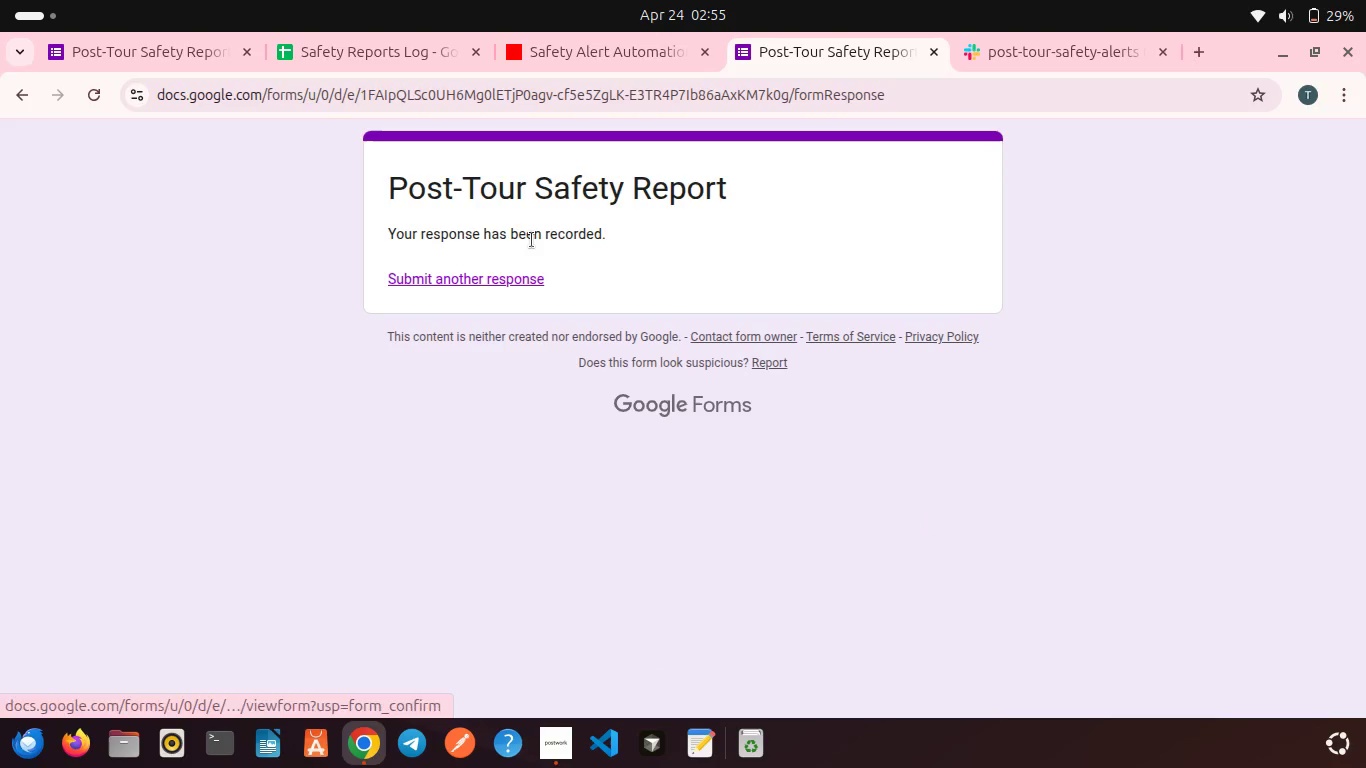 
left_click([471, 284])
 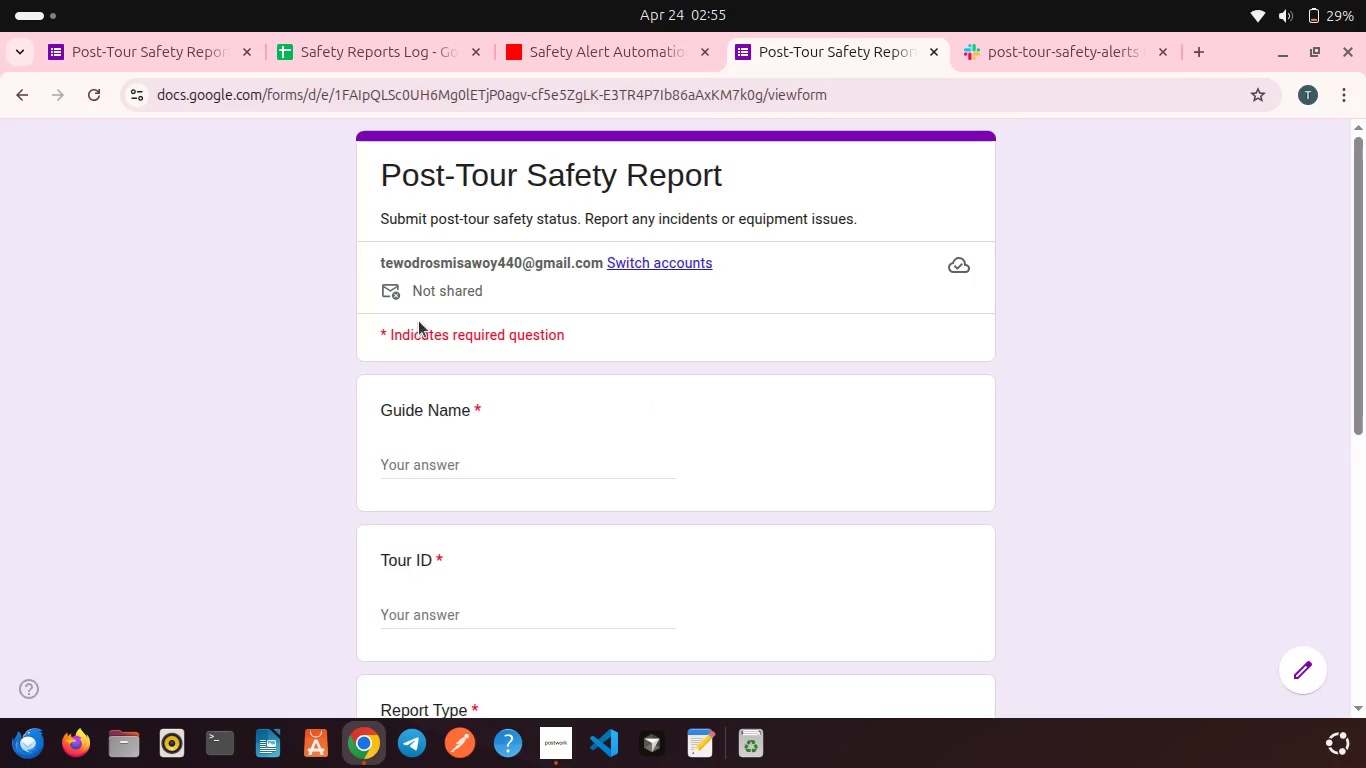 
left_click([411, 460])
 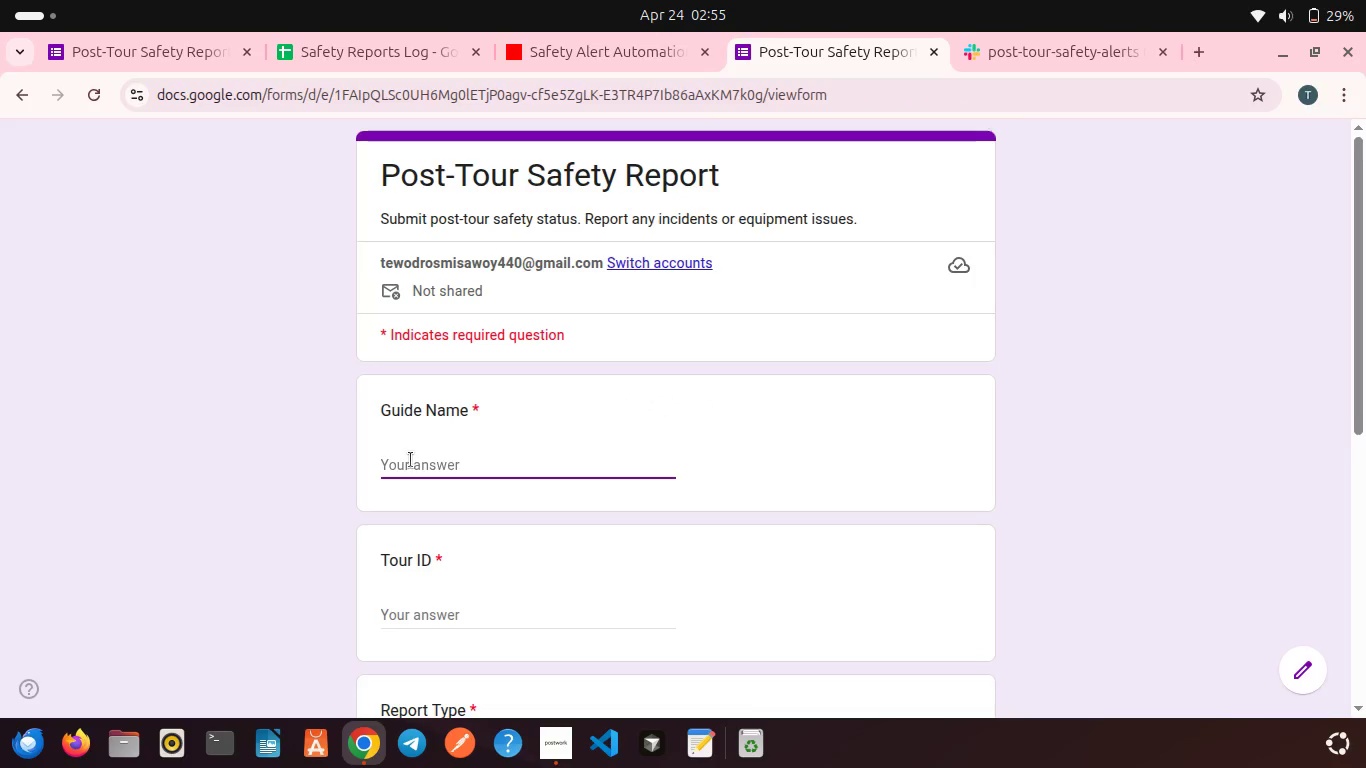 
key(Shift+D)
 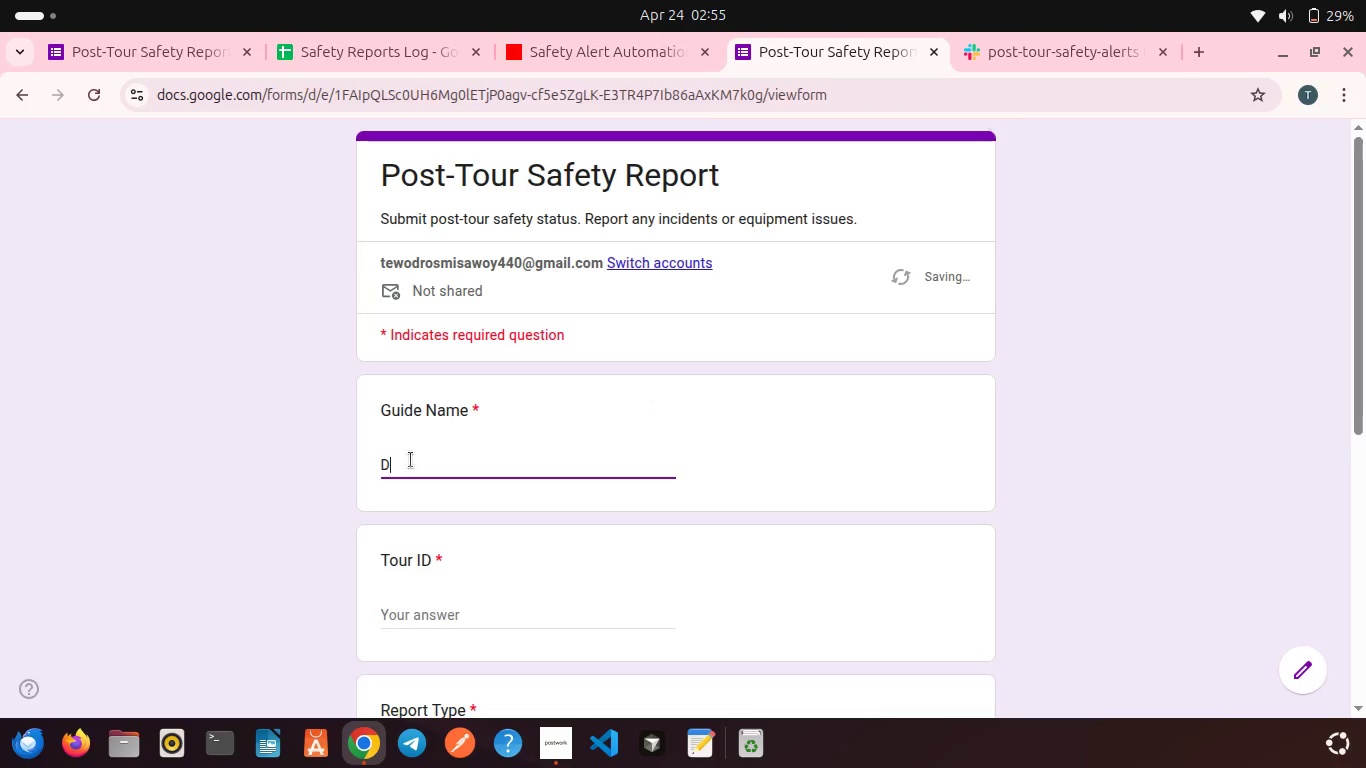 
left_click([411, 460])
 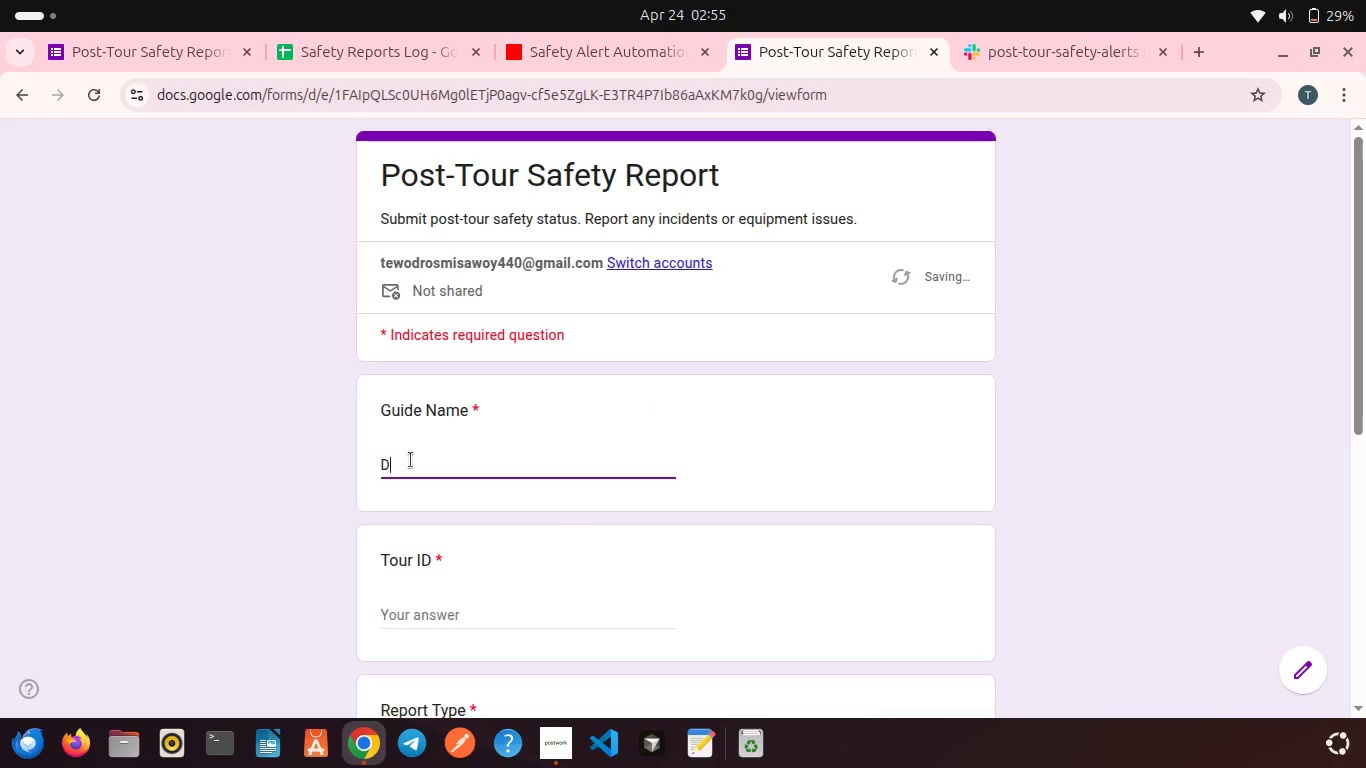 
type(aniel Mekonnen)
 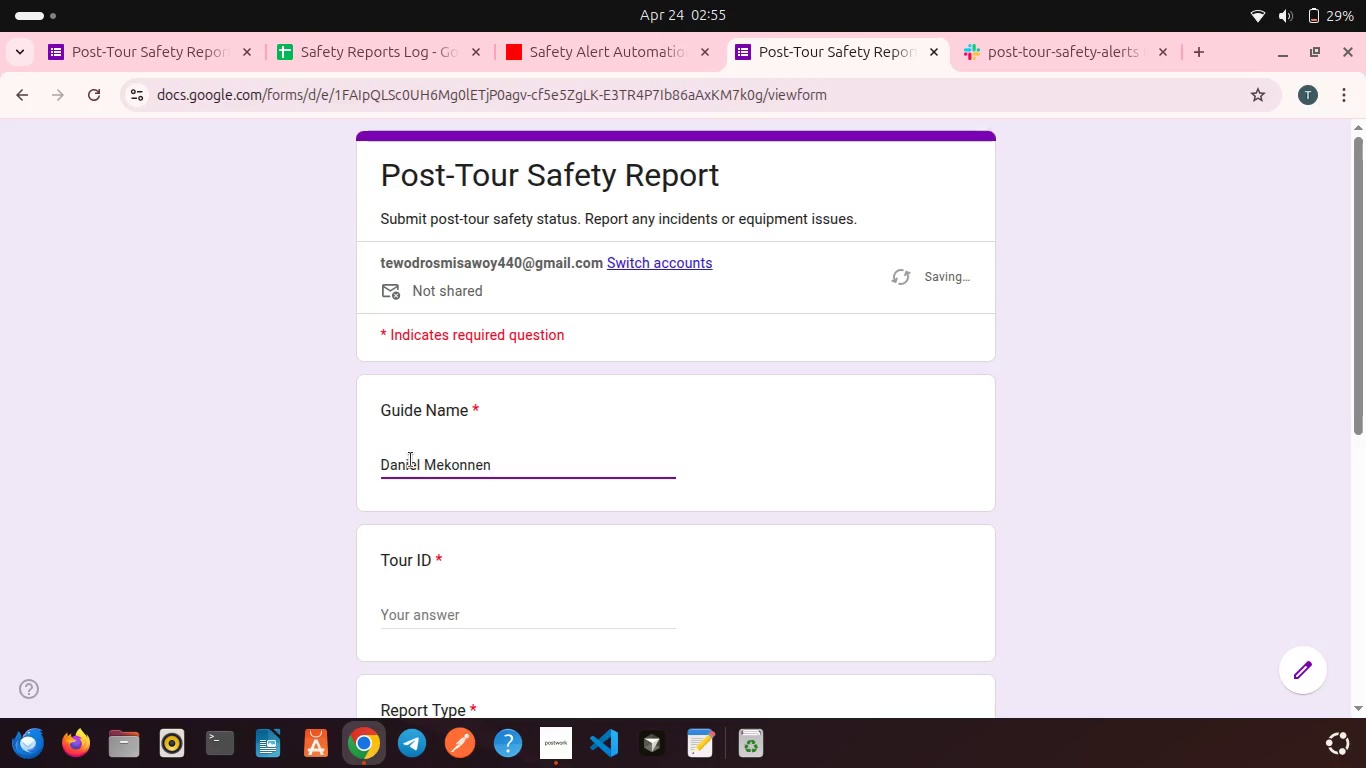 
scroll: coordinate [438, 505], scroll_direction: down, amount: 1.0
 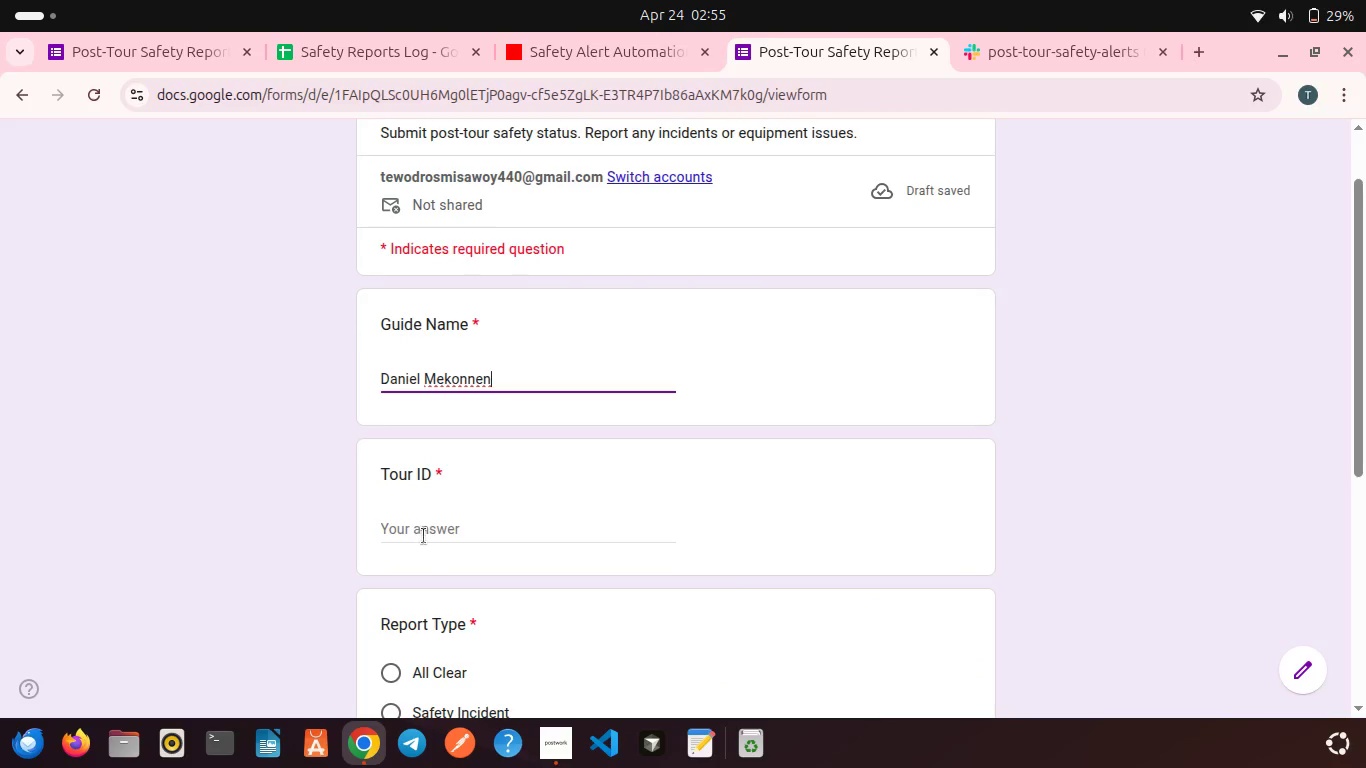 
left_click([424, 536])
 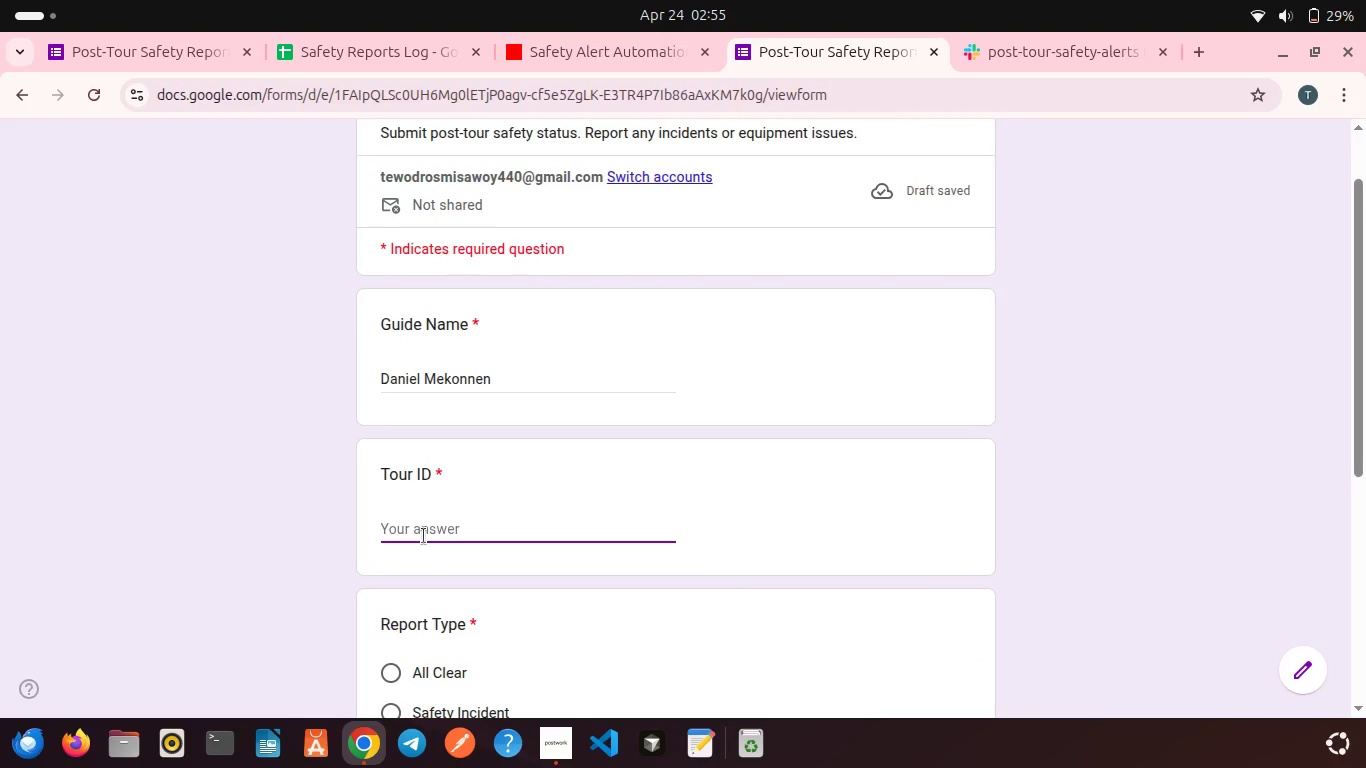 
type(CAVE-202)
 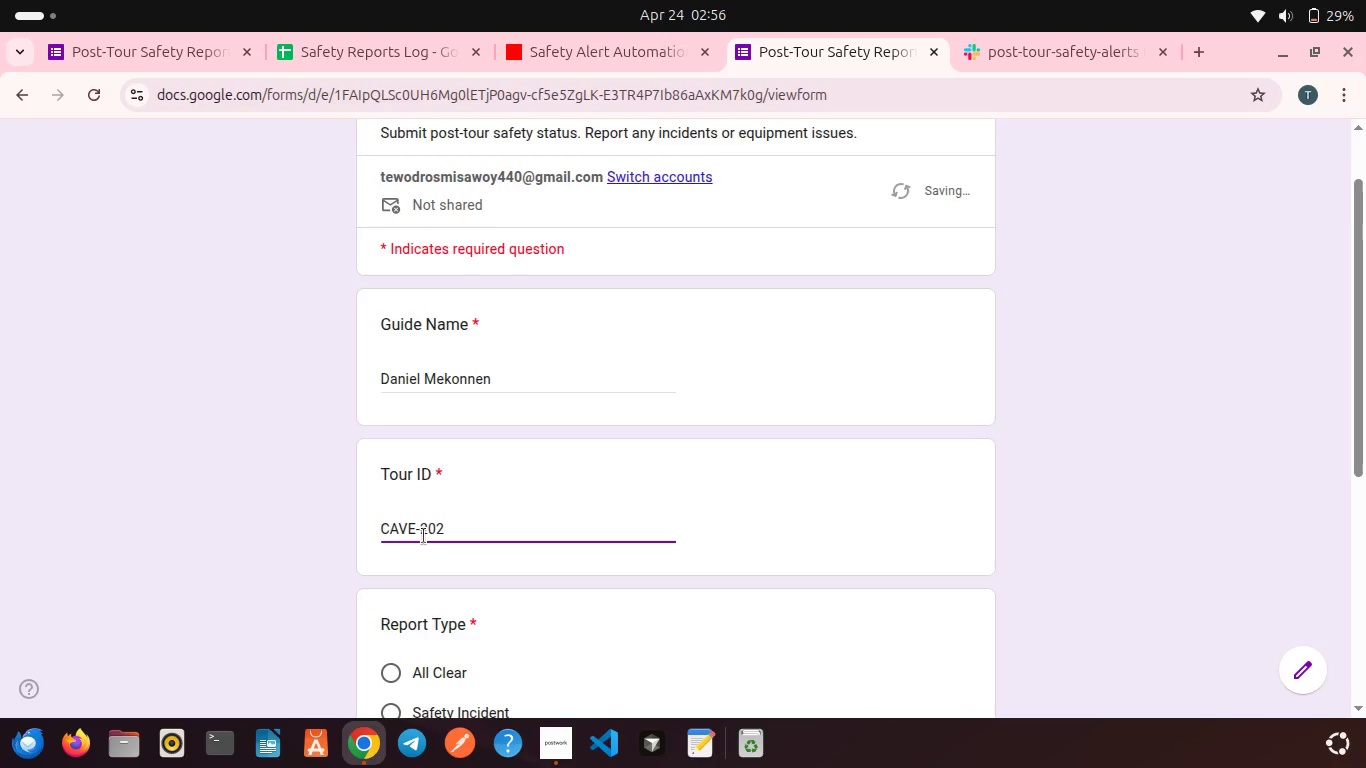 
scroll: coordinate [424, 536], scroll_direction: down, amount: 2.0
 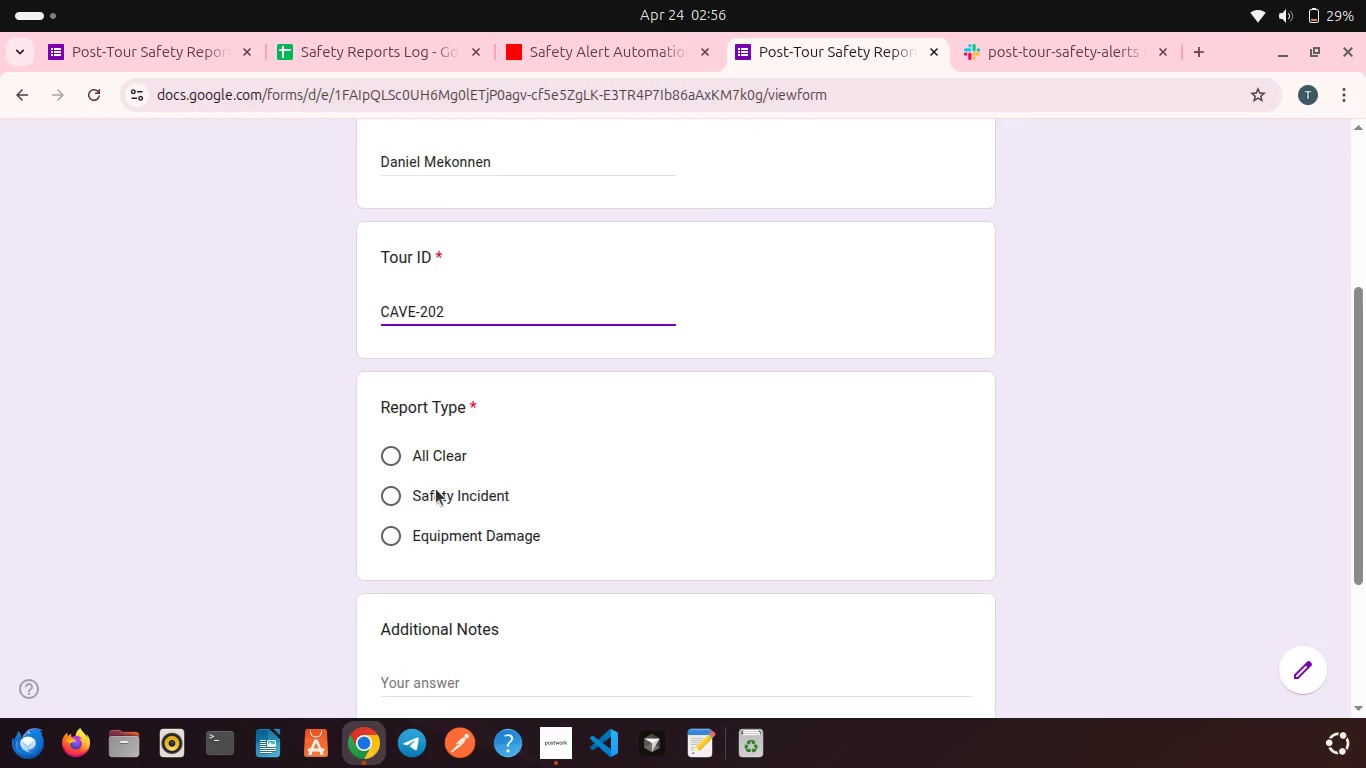 
left_click([437, 489])
 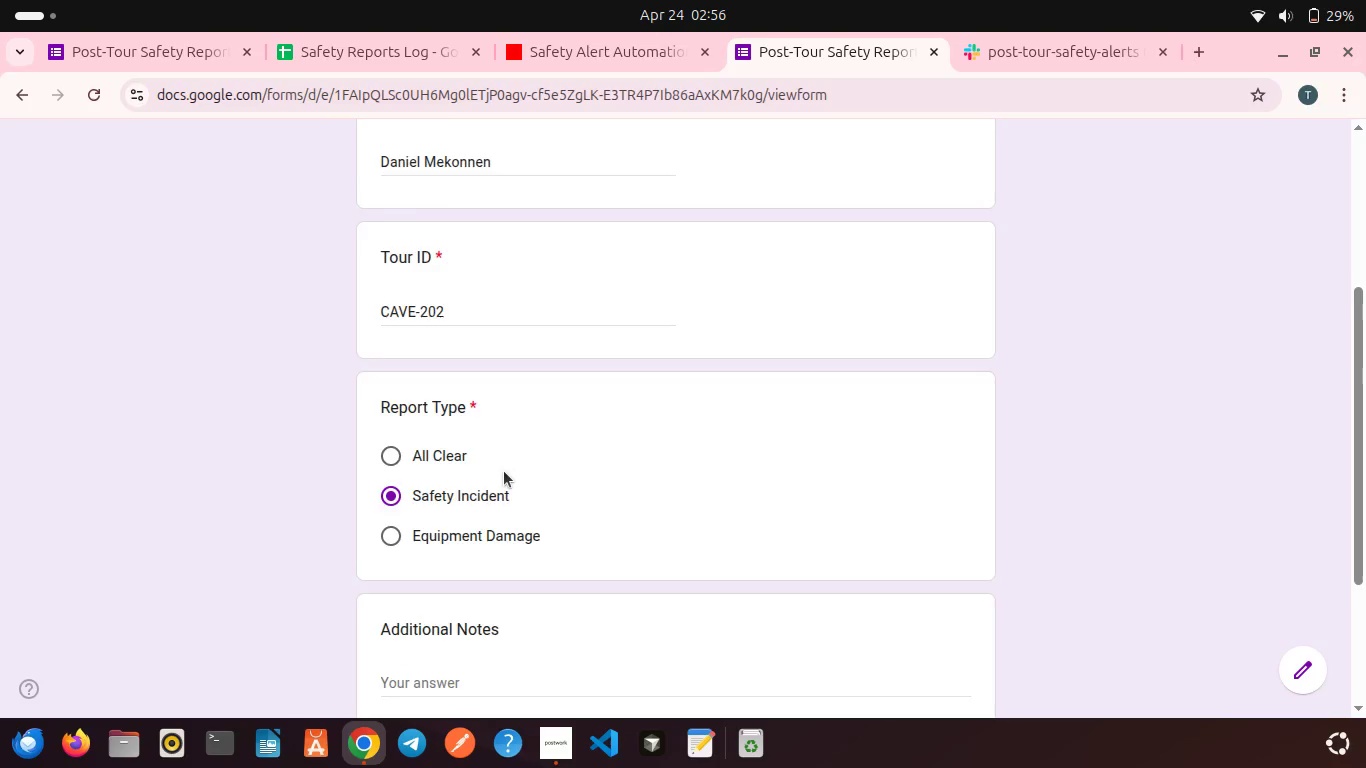 
scroll: coordinate [504, 471], scroll_direction: down, amount: 2.0
 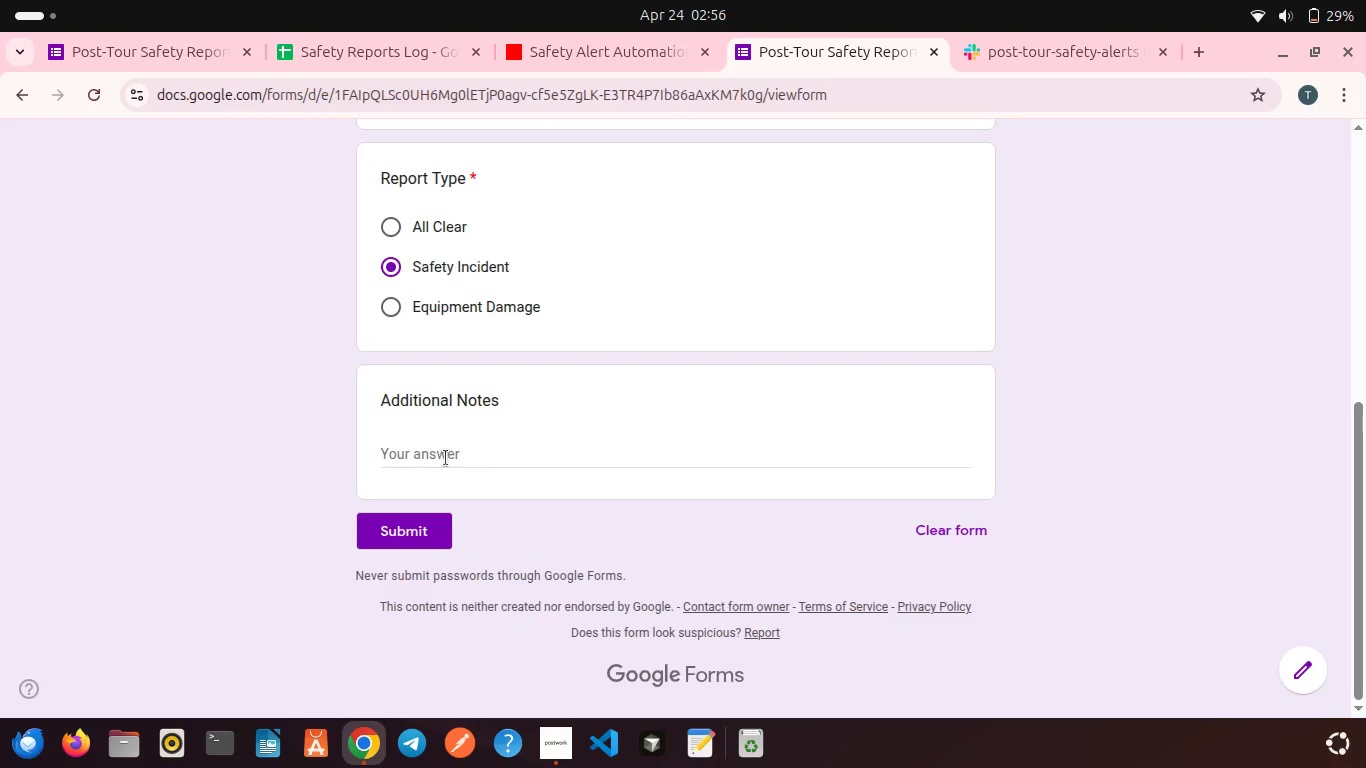 
left_click([446, 458])
 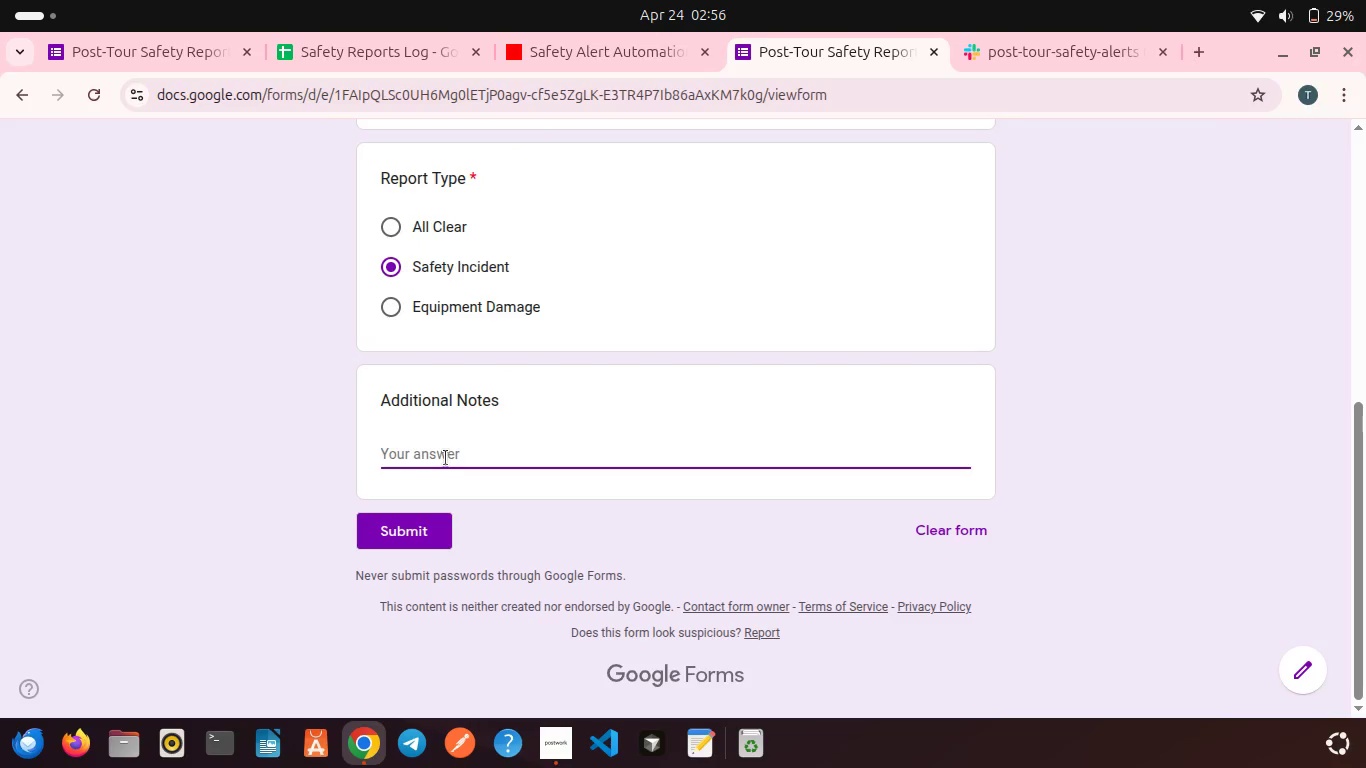 
type(Loose rockfall )
 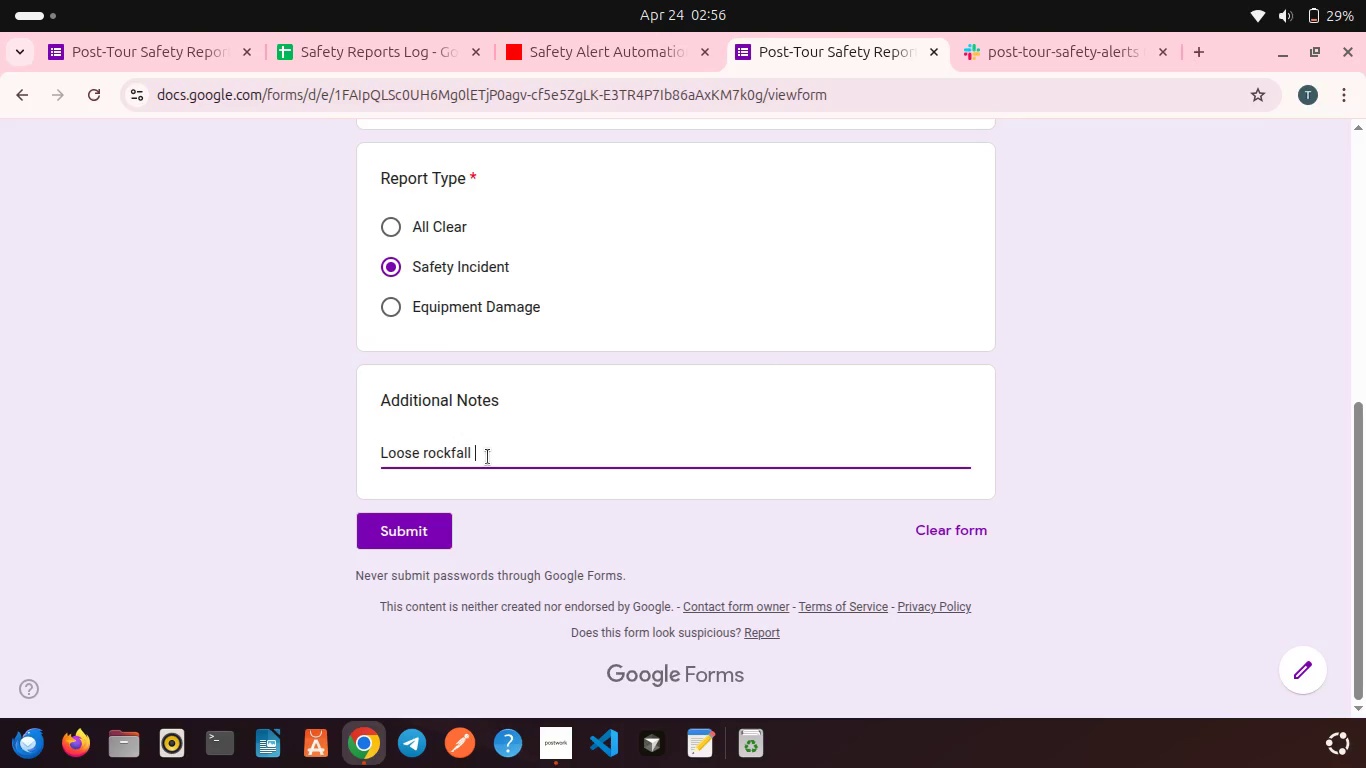 
type(detected near passage entrance.)
 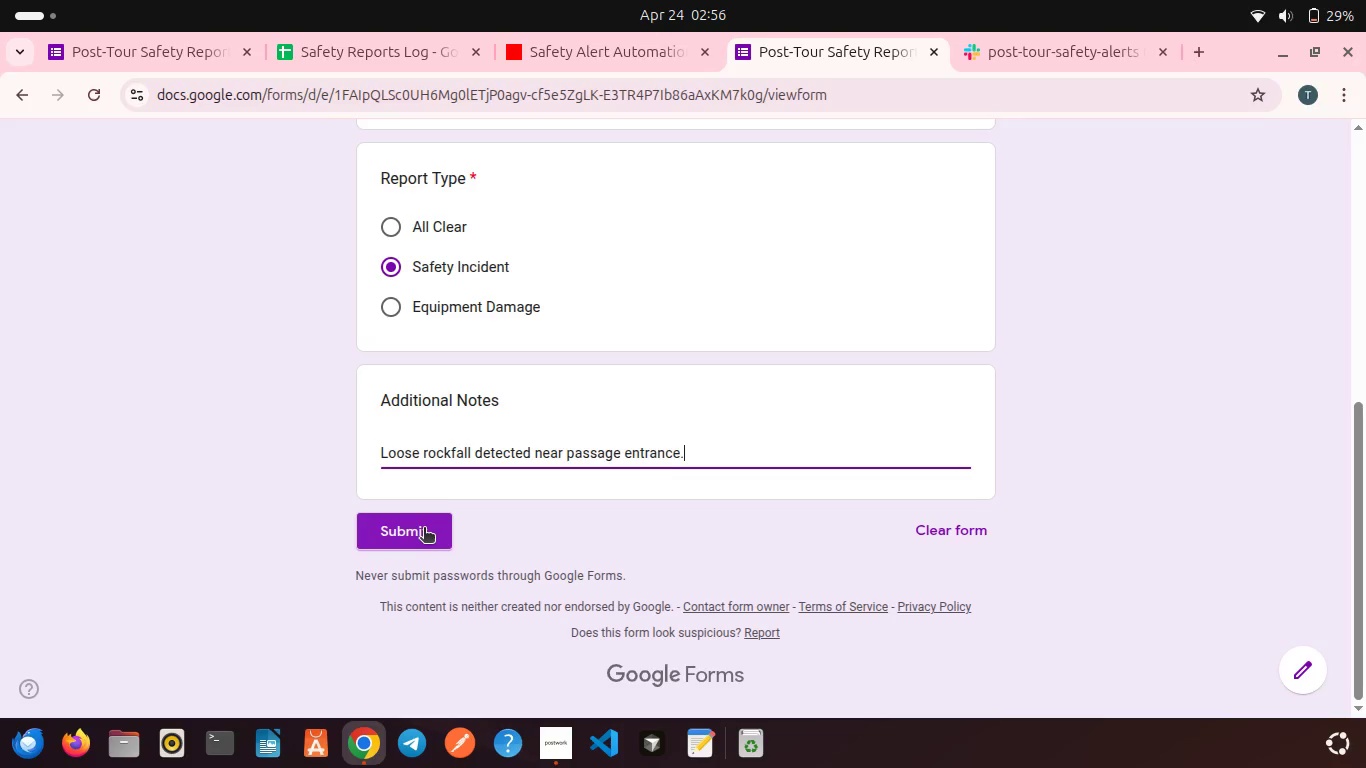 
wait(13.47)
 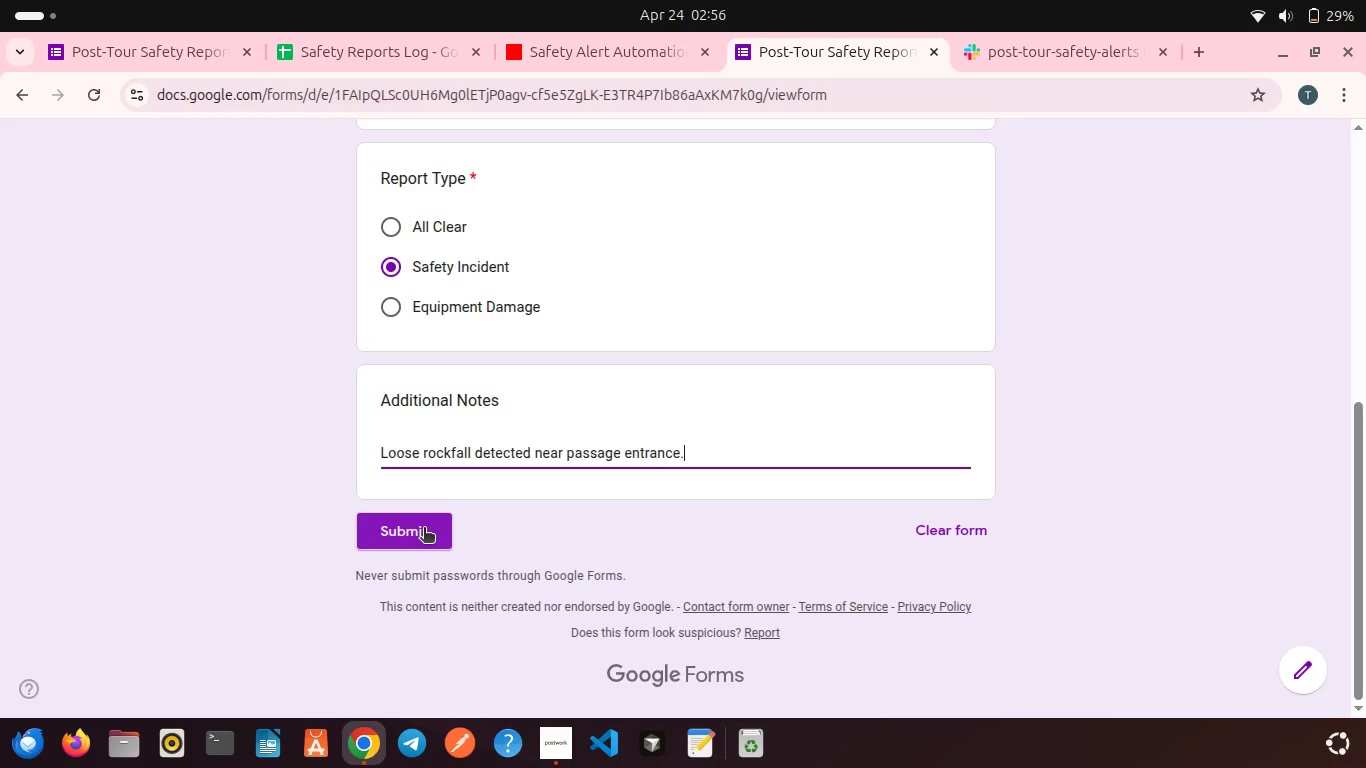 
left_click([424, 529])
 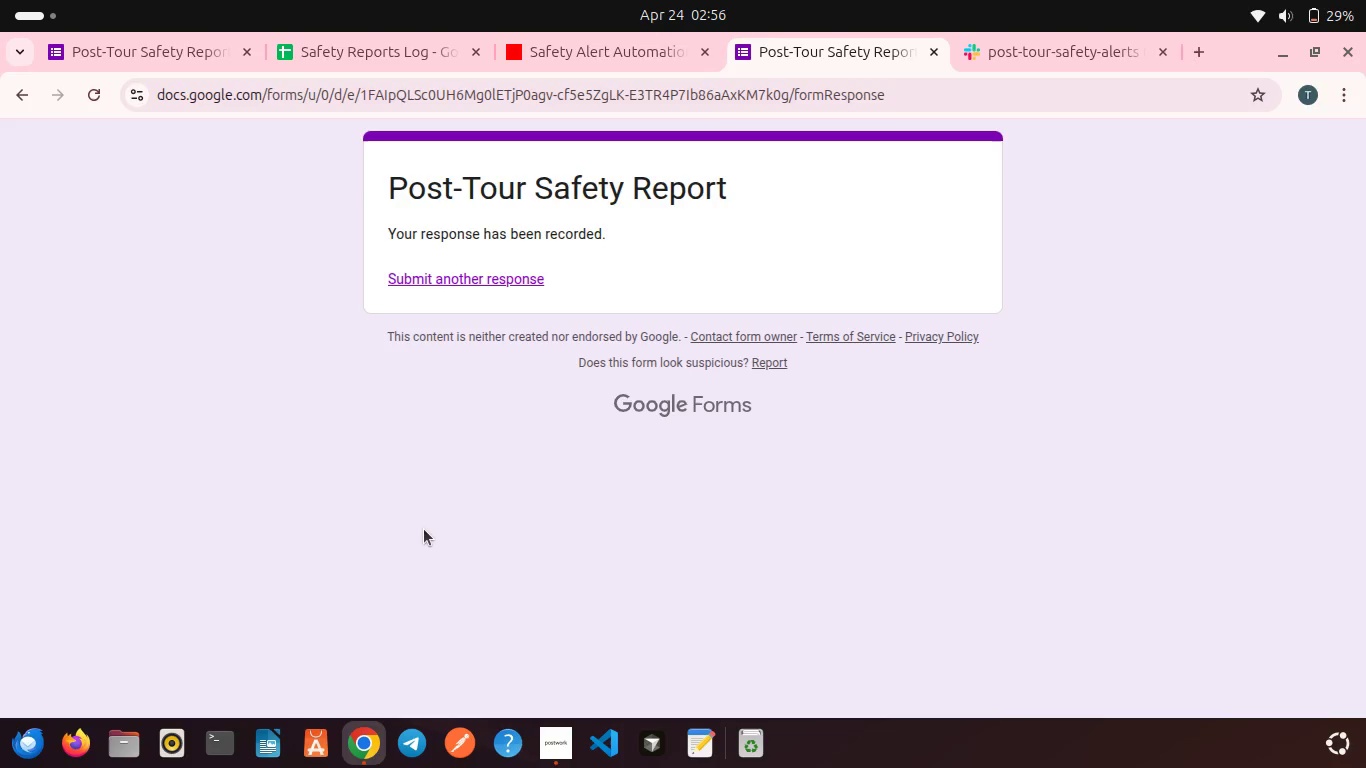 
wait(6.33)
 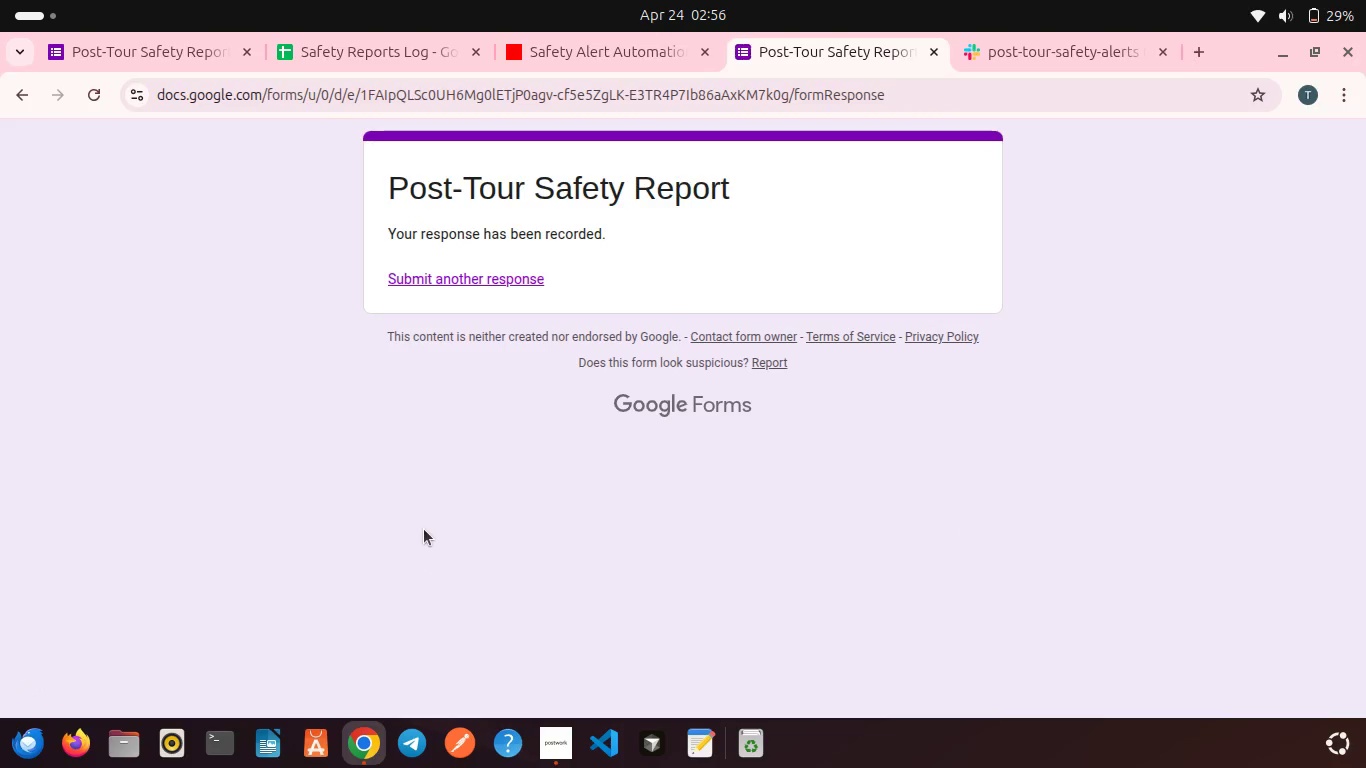 
left_click([443, 276])
 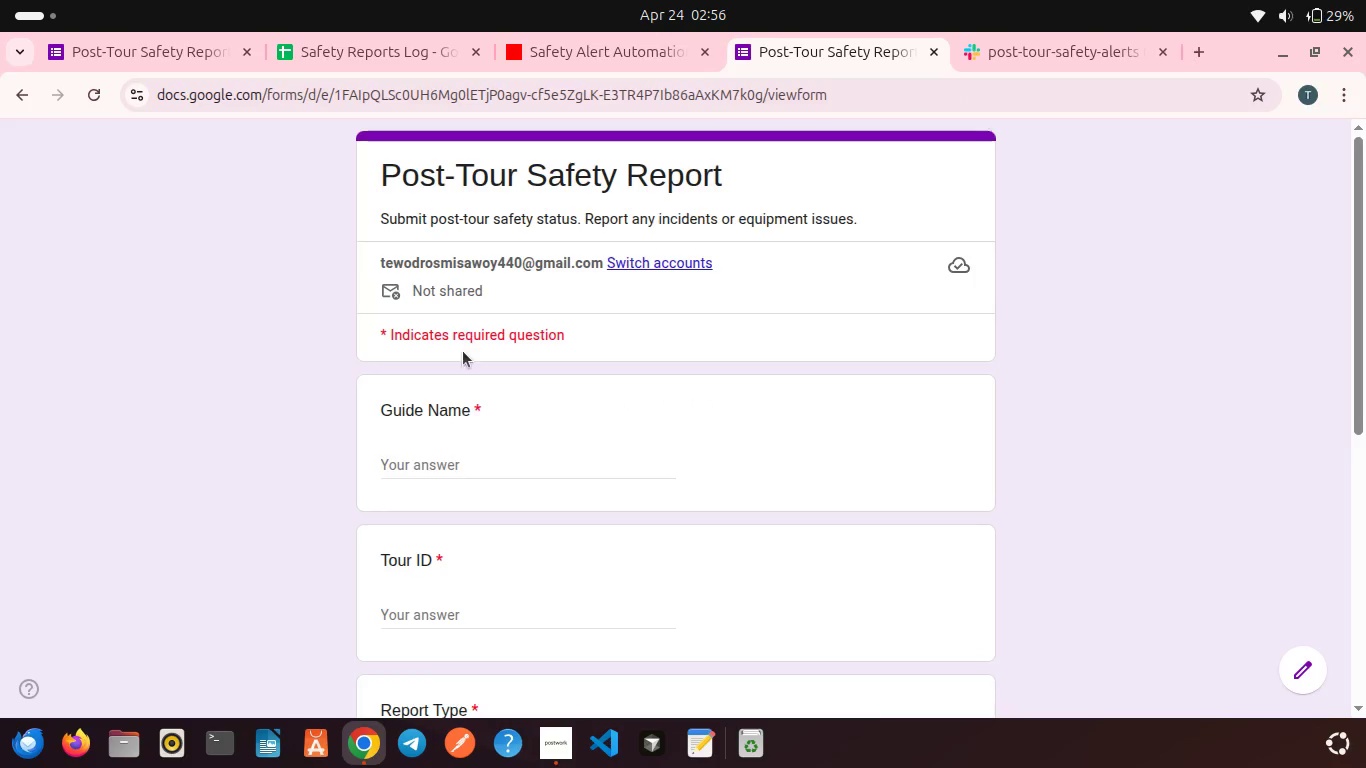 
left_click([418, 464])
 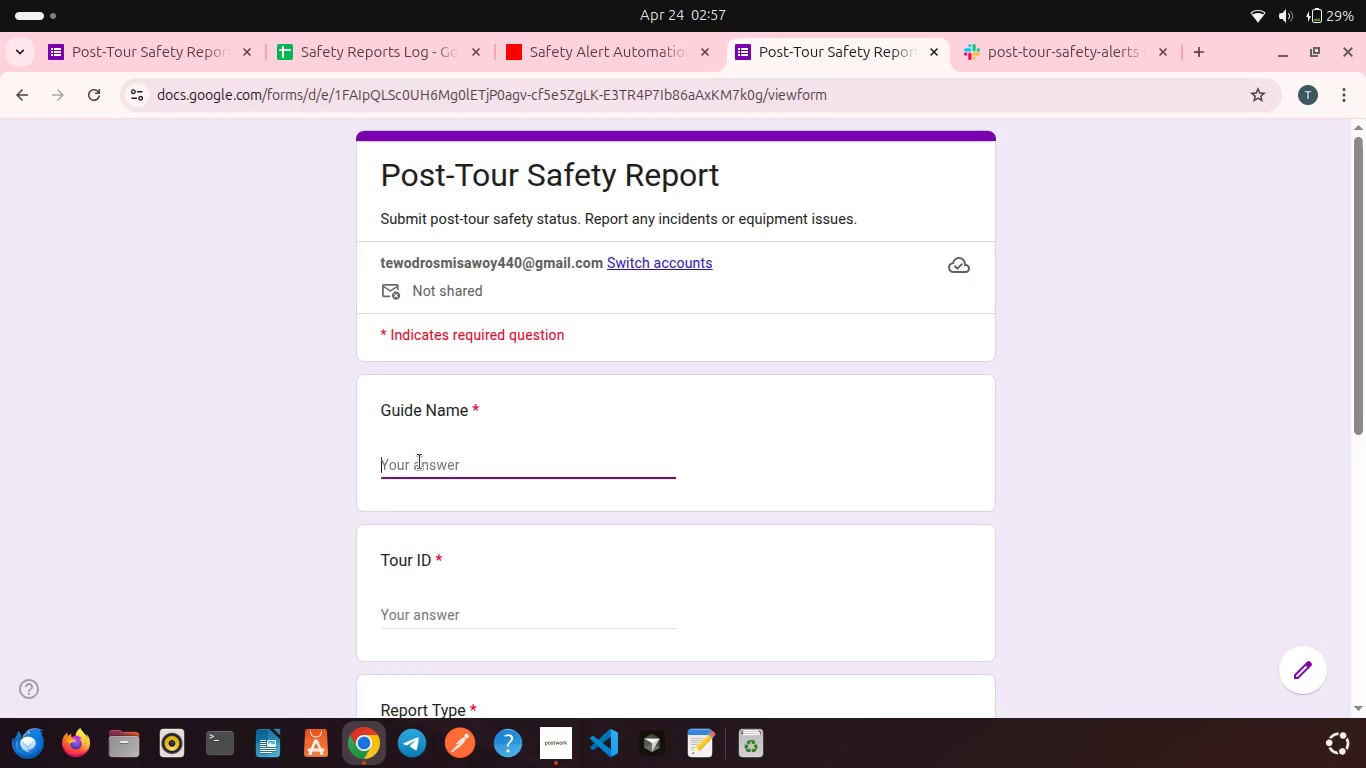 
type(Sara Belay)
 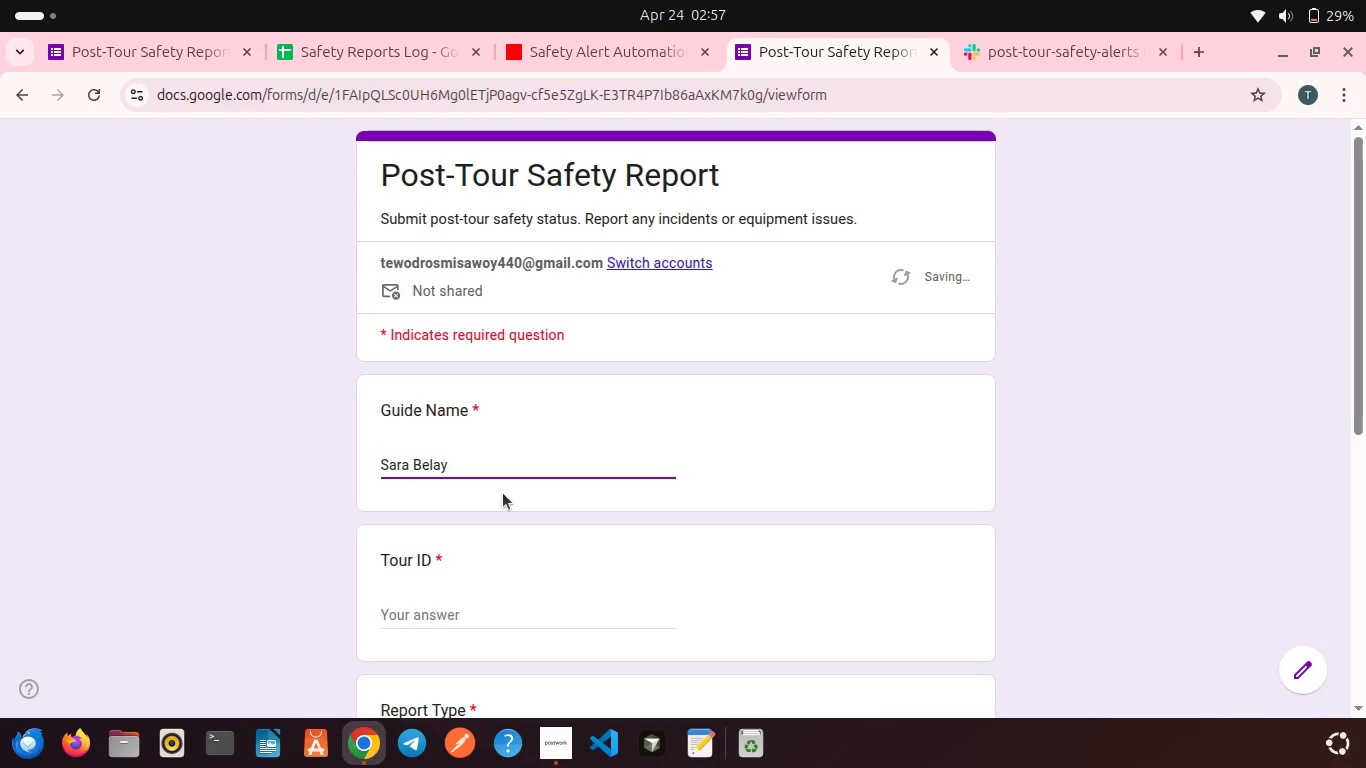 
scroll: coordinate [503, 493], scroll_direction: down, amount: 3.0
 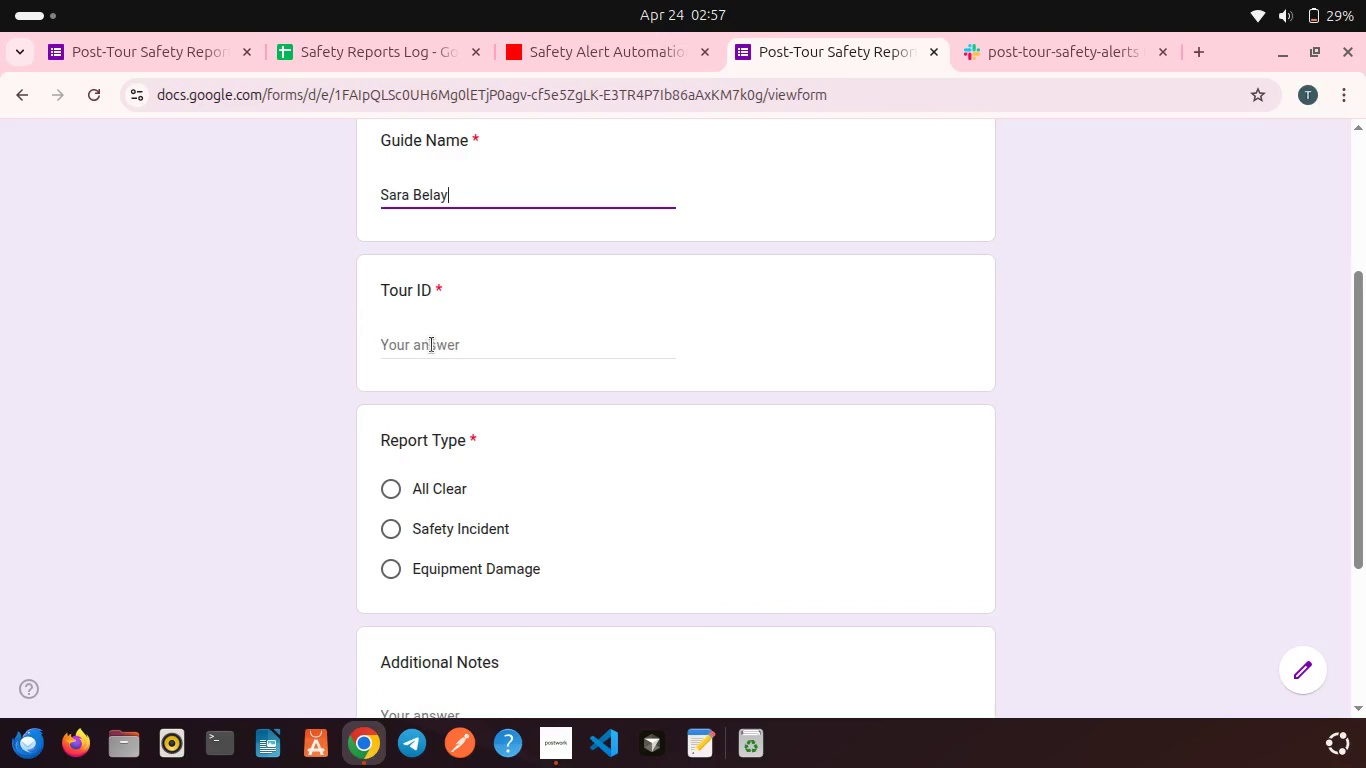 
left_click([432, 345])
 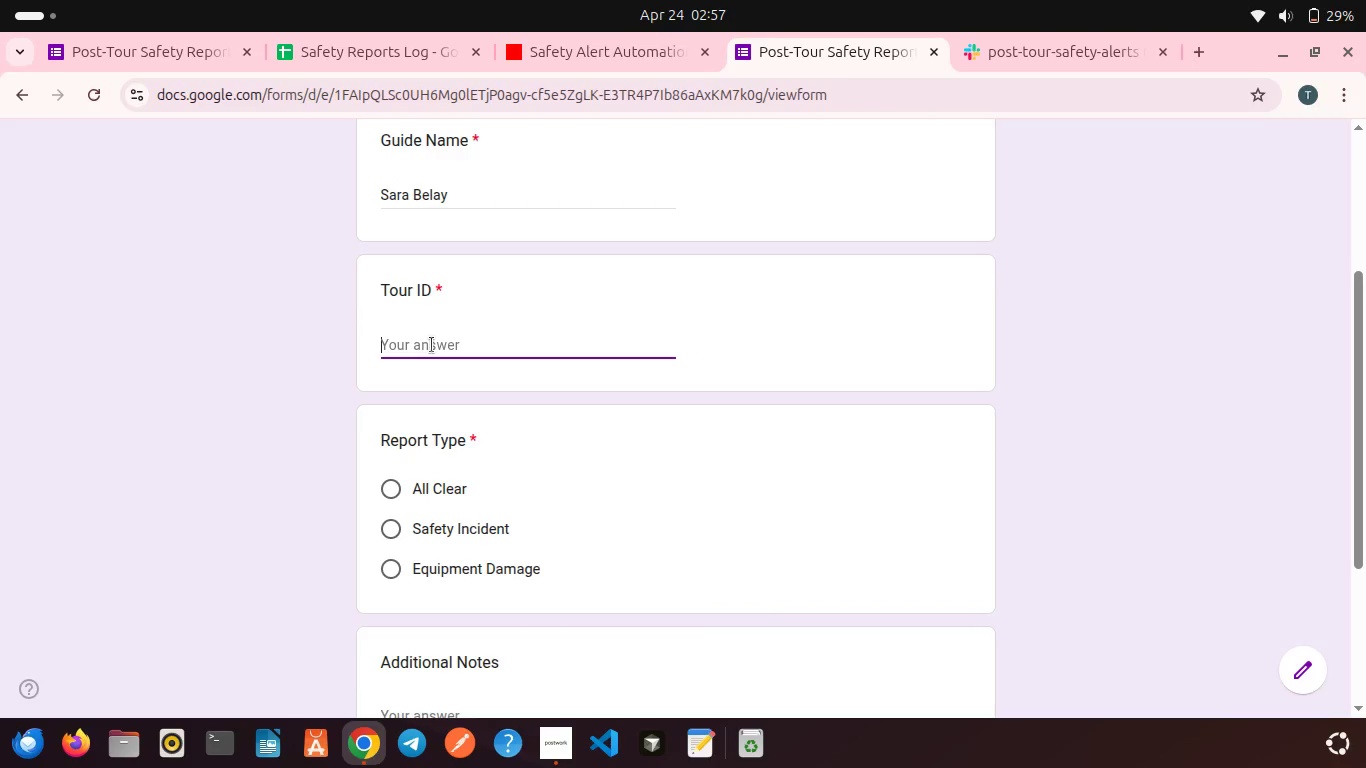 
type(CAVE-303)
 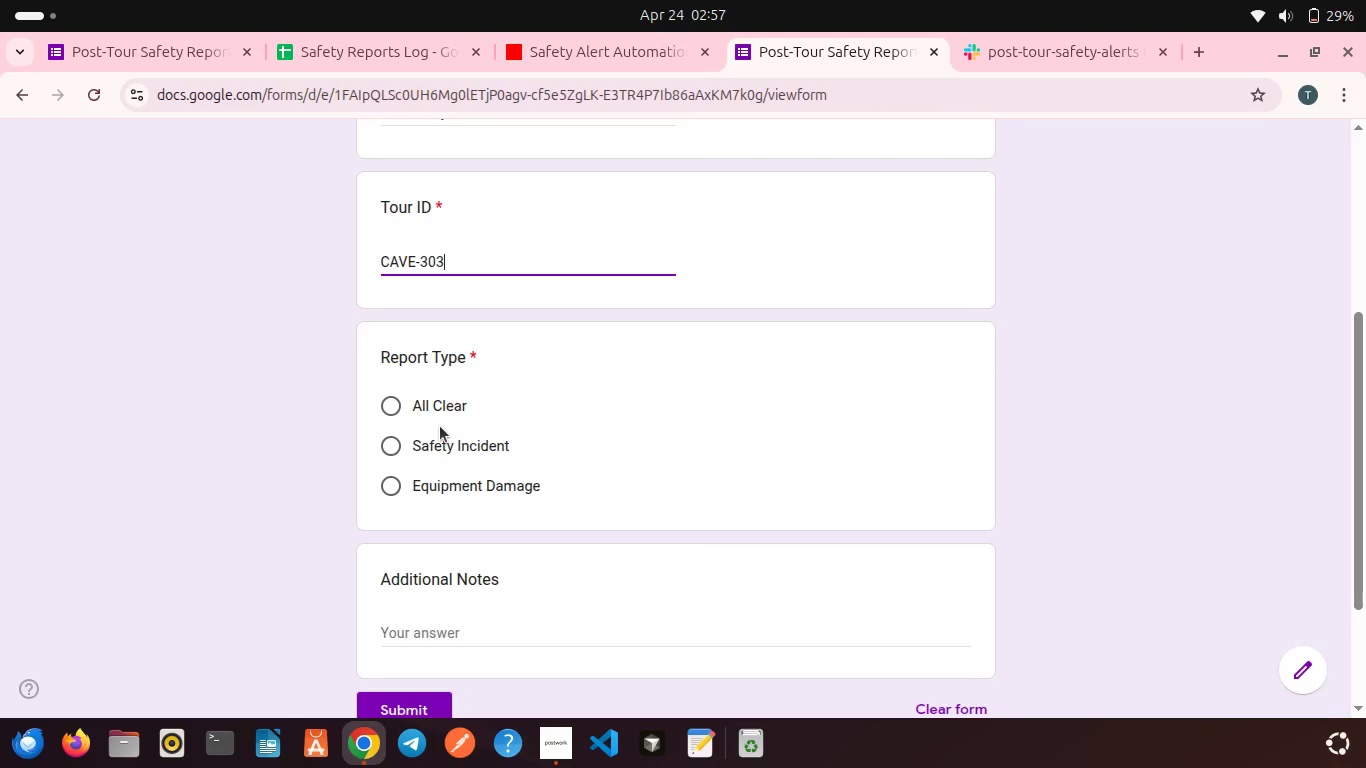 
left_click([452, 488])
 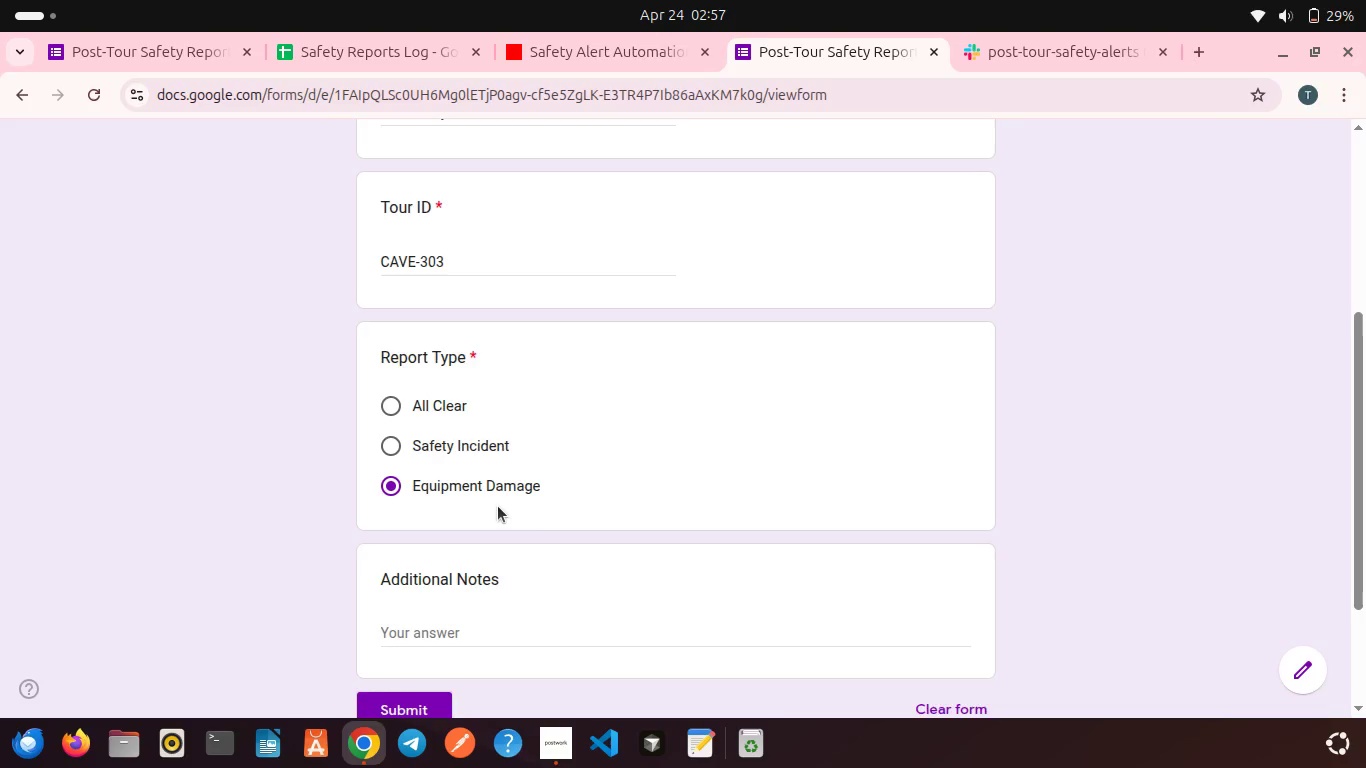 
scroll: coordinate [498, 506], scroll_direction: down, amount: 2.0
 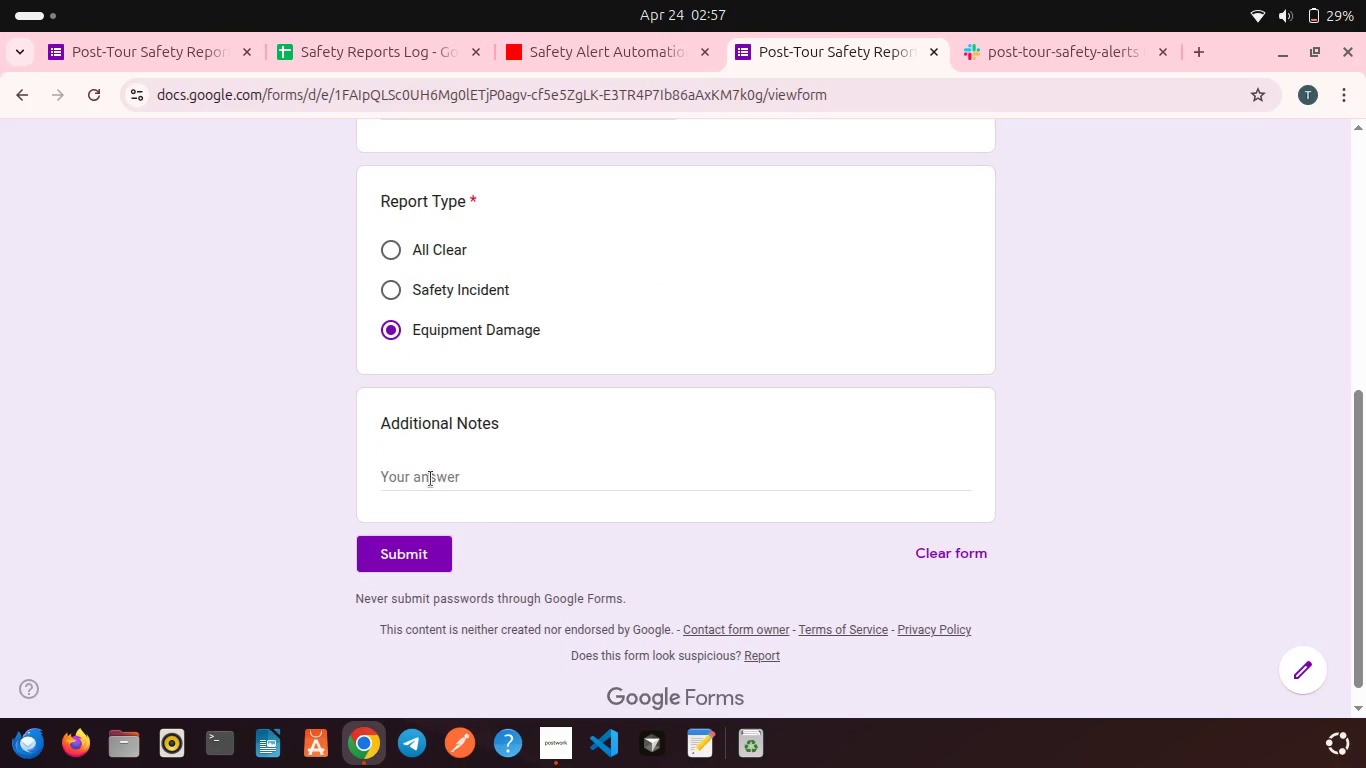 
left_click([431, 479])
 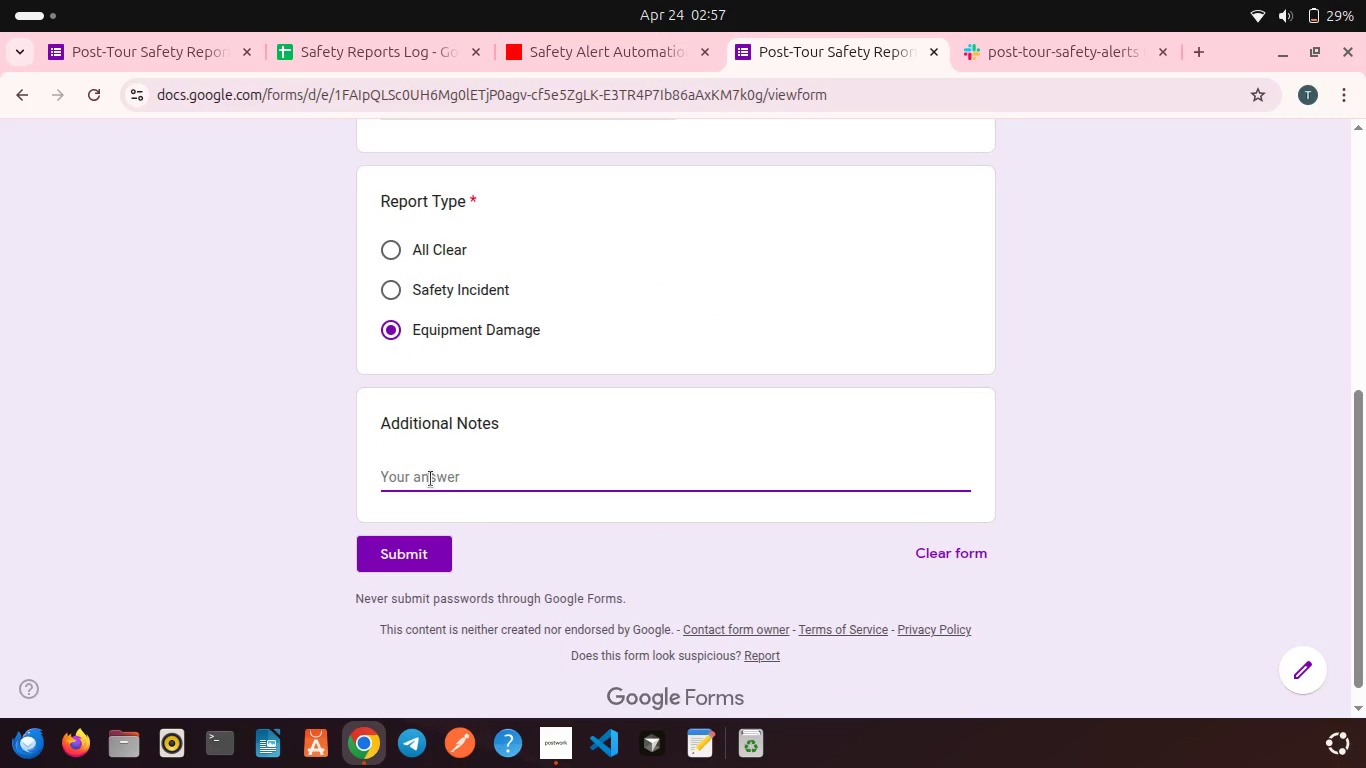 
type(Helmet strap broken during descent.)
 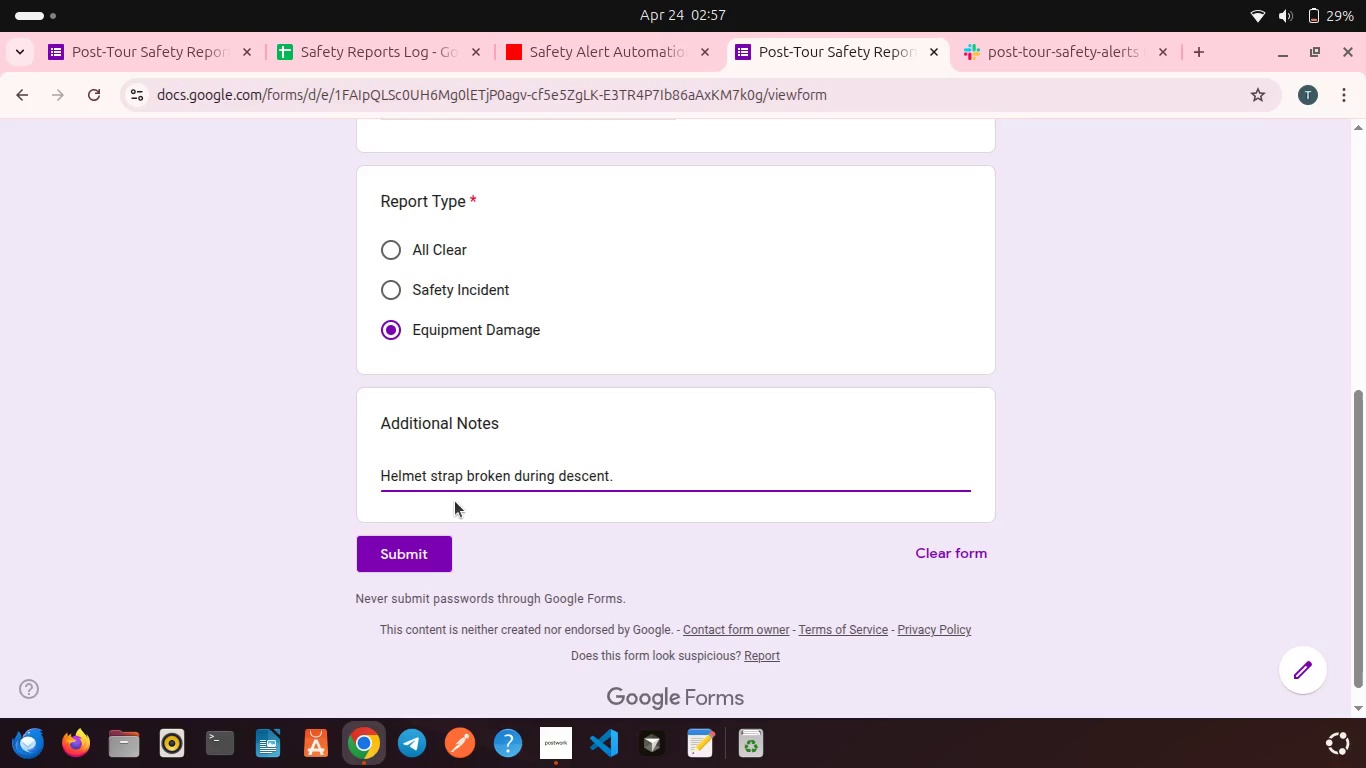 
left_click([409, 549])
 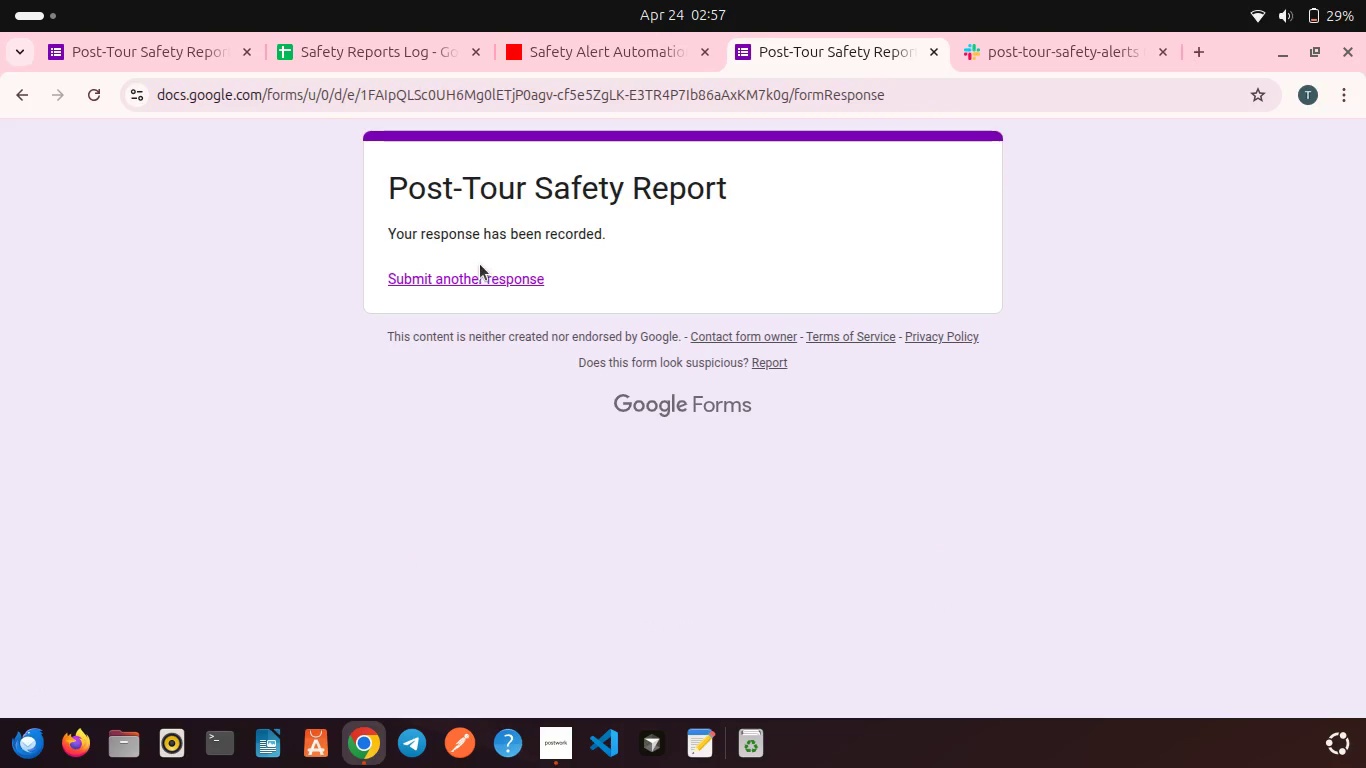 
left_click([479, 276])
 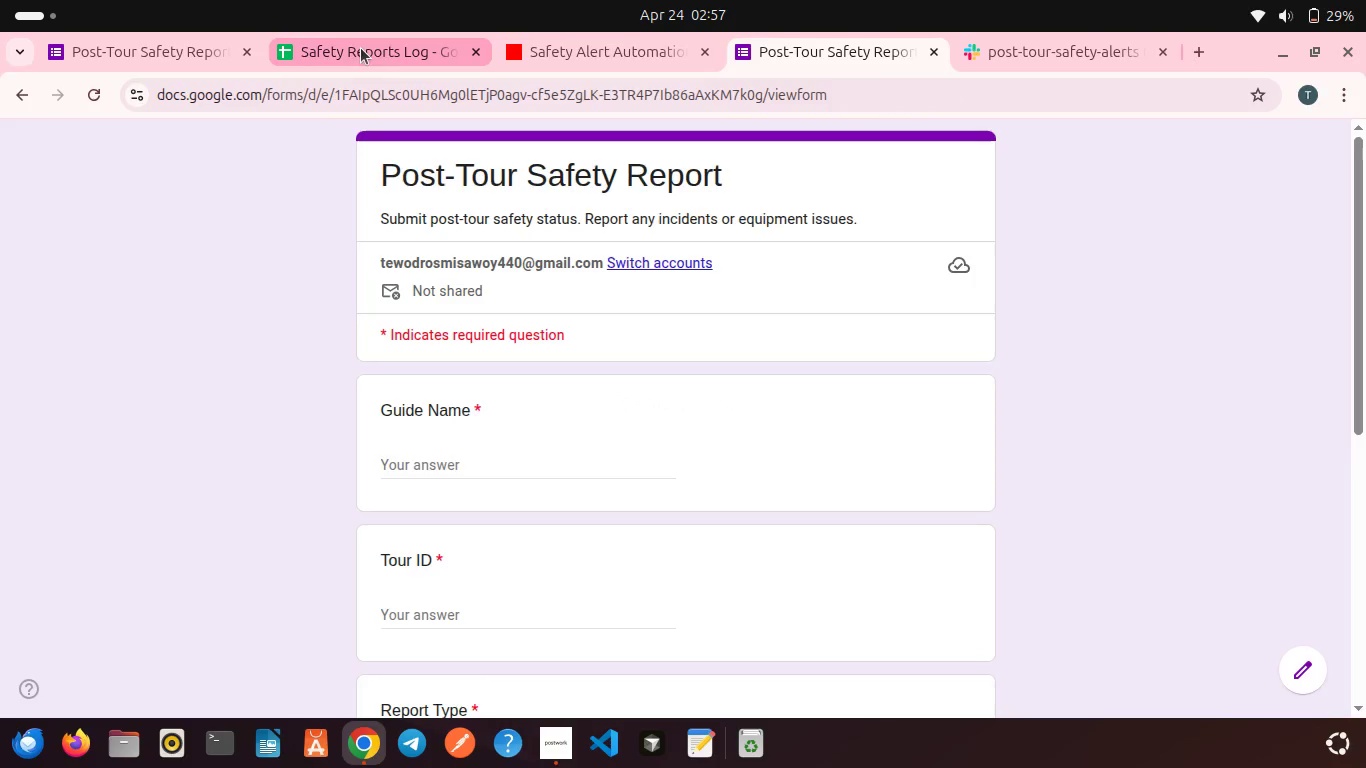 
left_click([585, 47])
 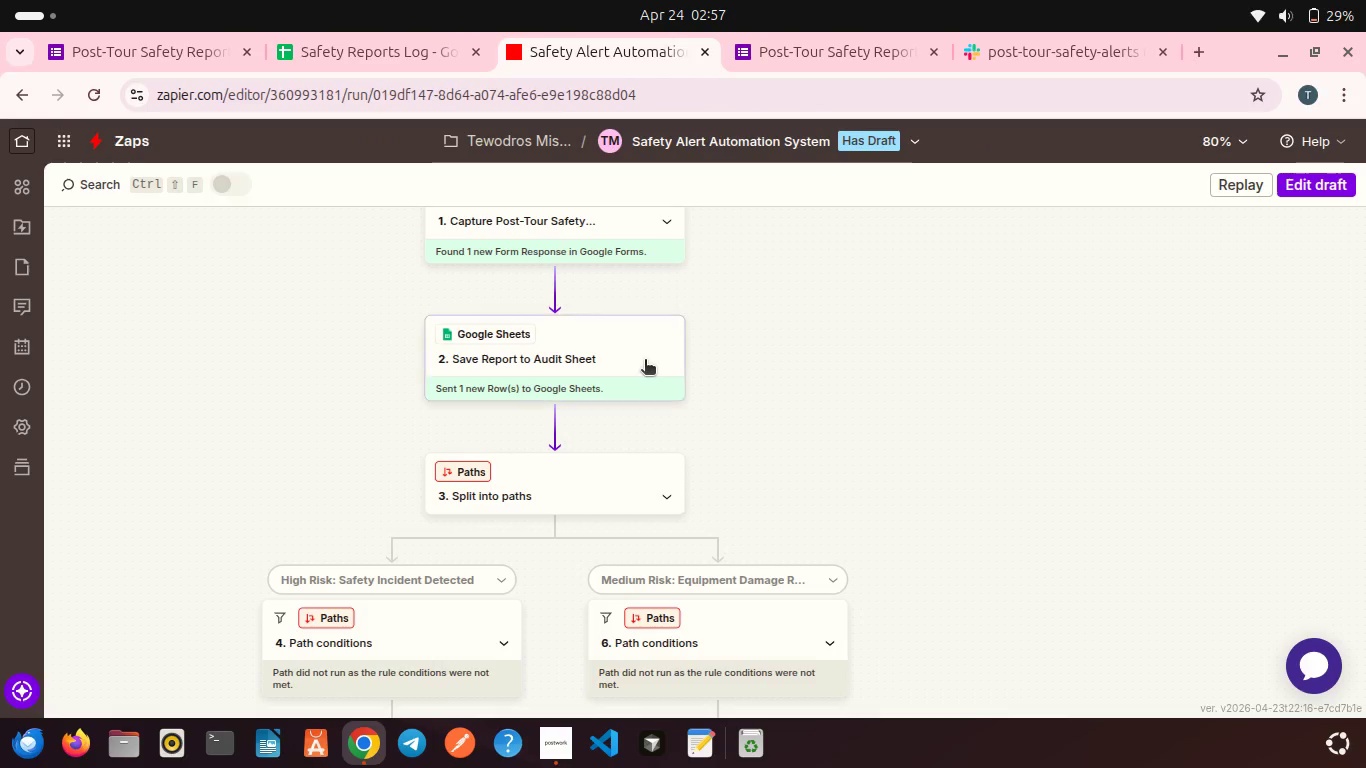 
scroll: coordinate [645, 361], scroll_direction: up, amount: 3.0
 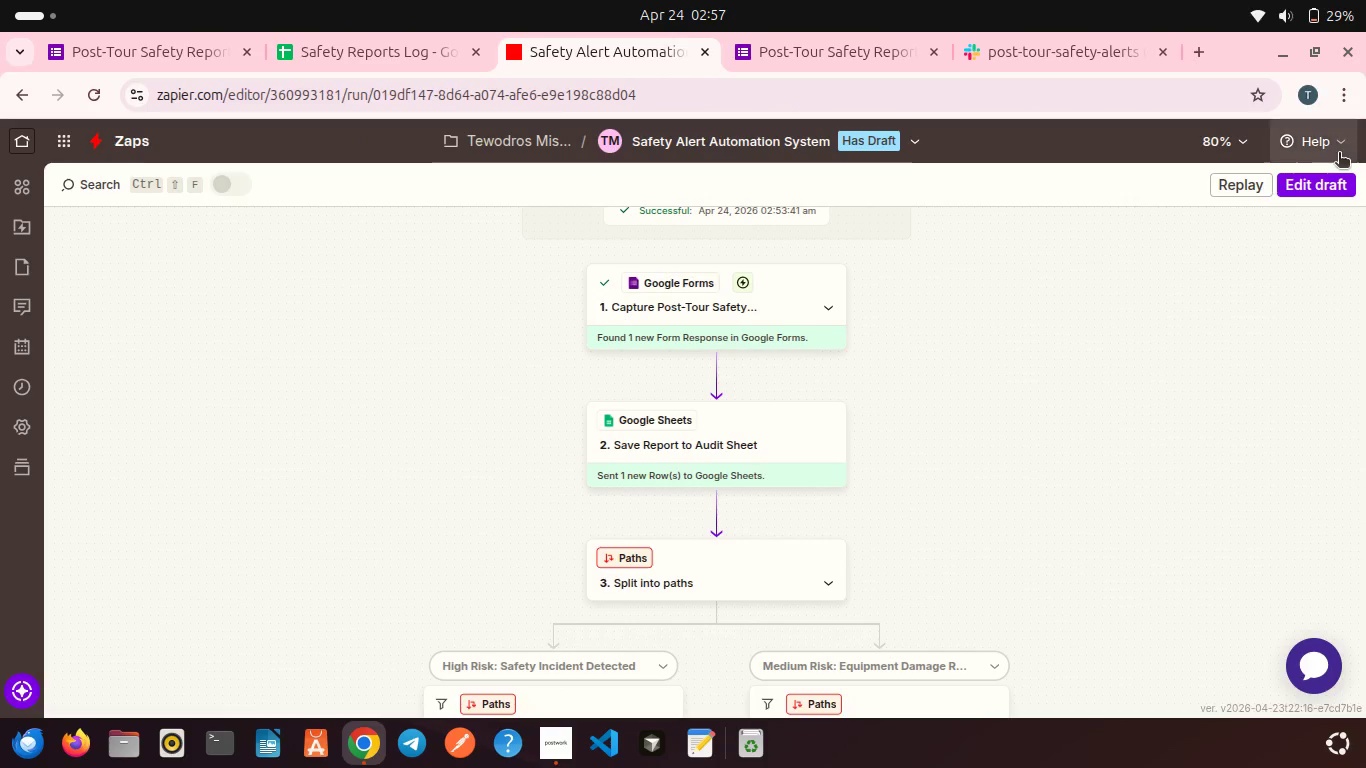 
left_click([1323, 178])
 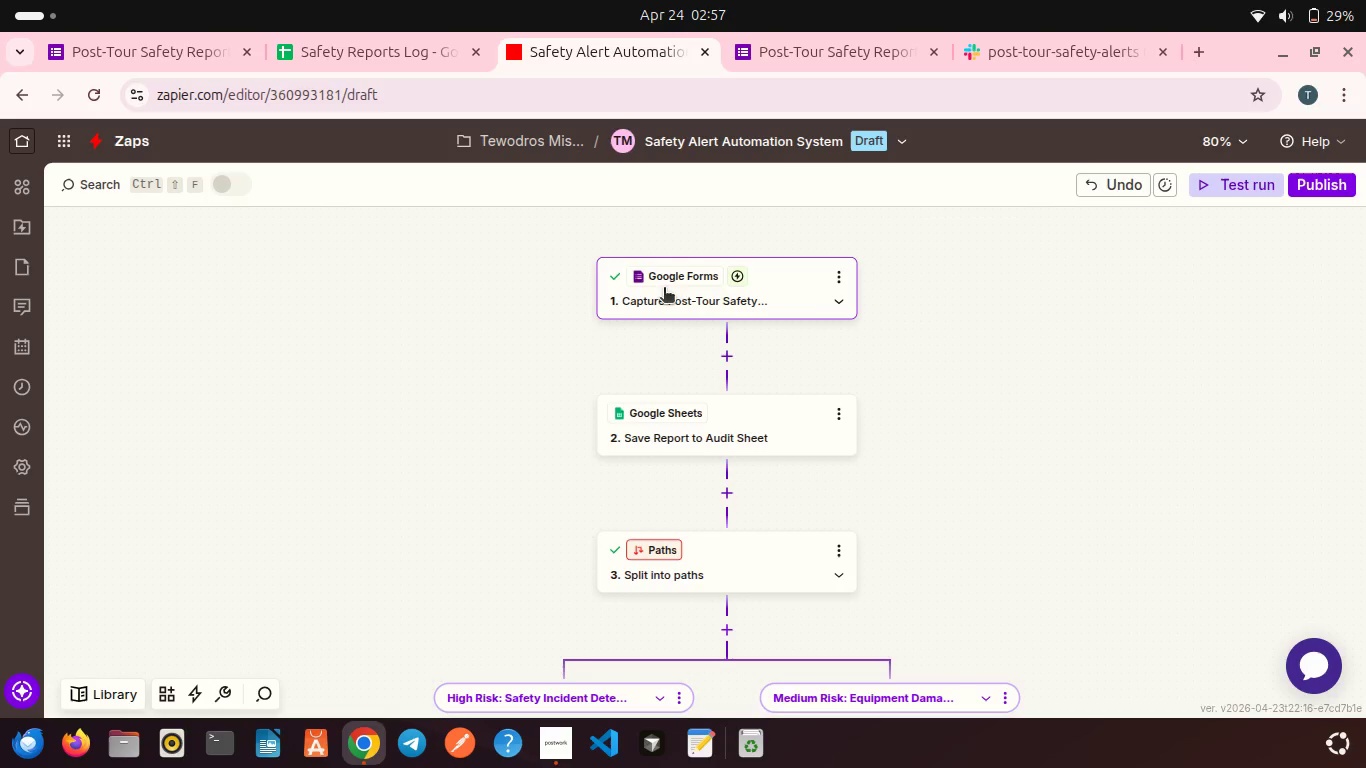 
wait(6.07)
 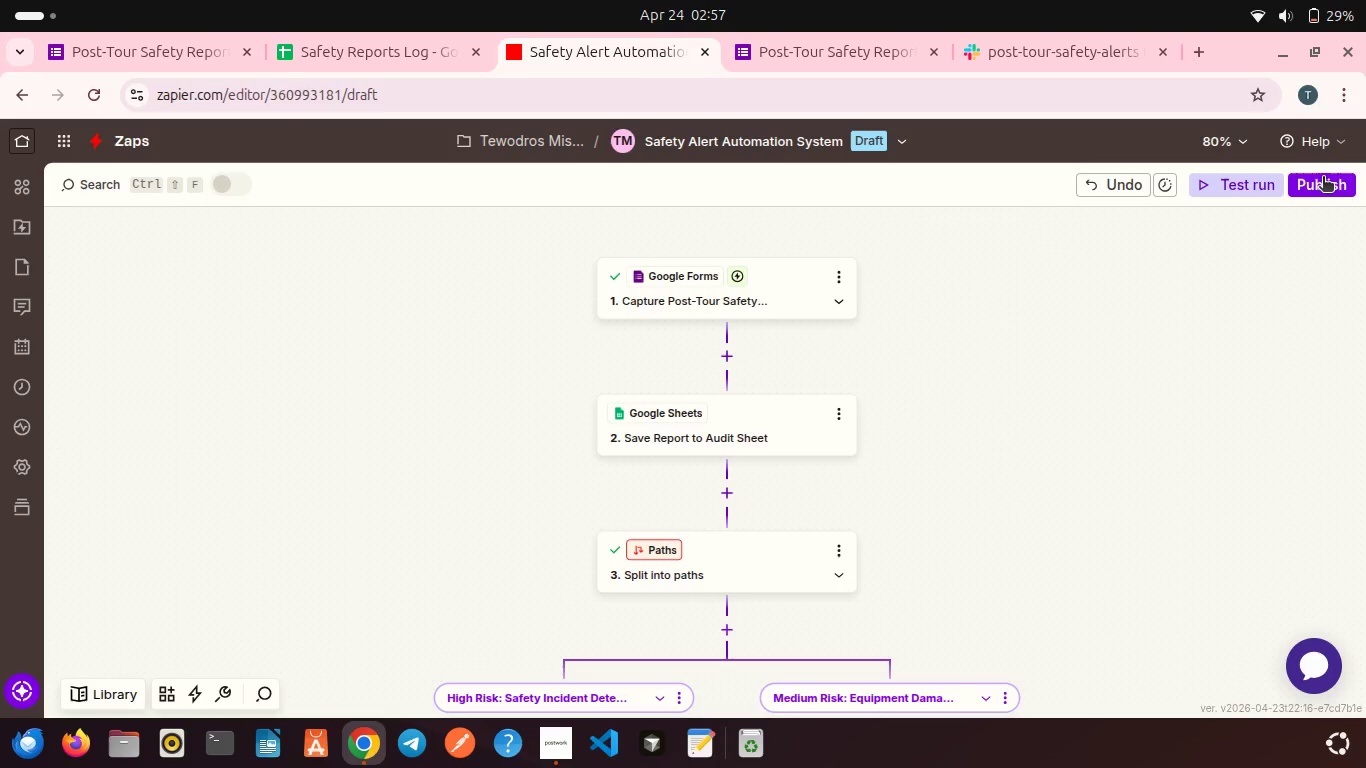 
left_click([1231, 191])
 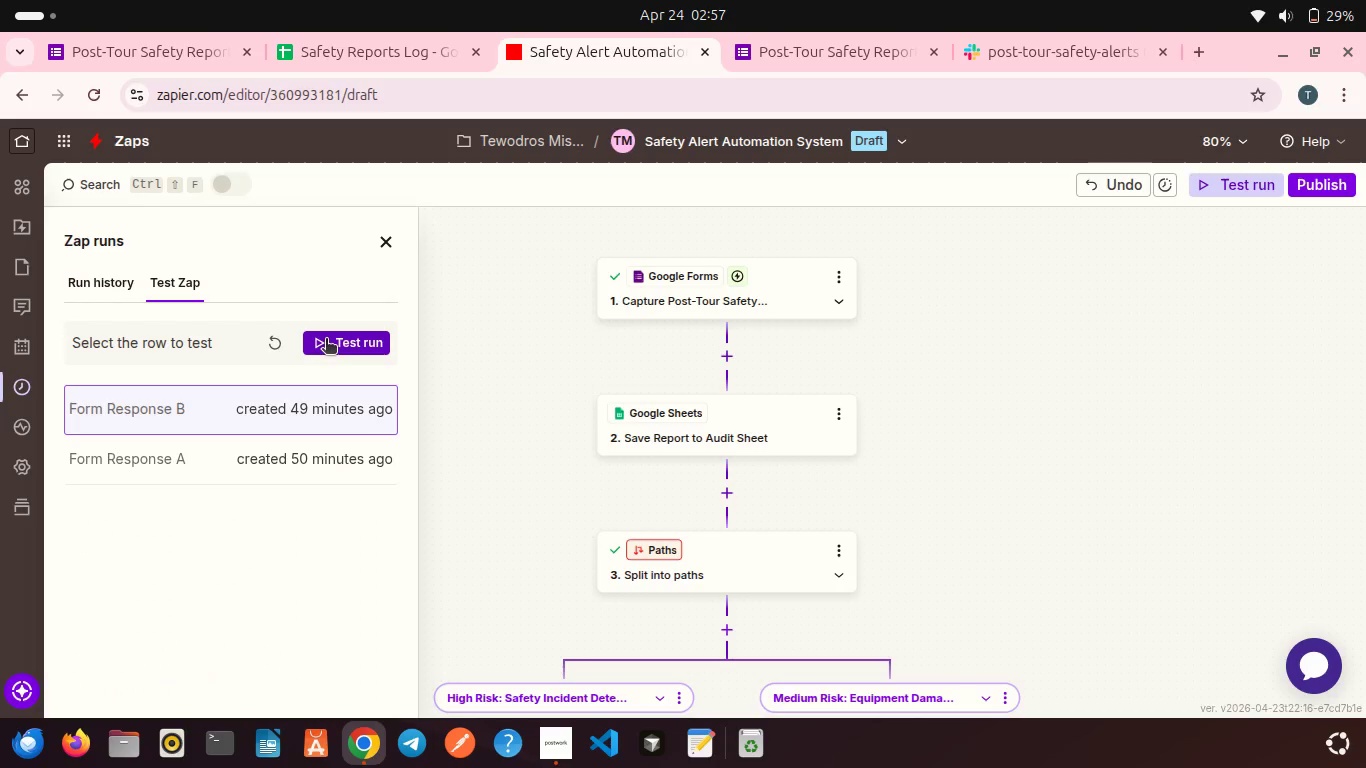 
left_click([273, 340])
 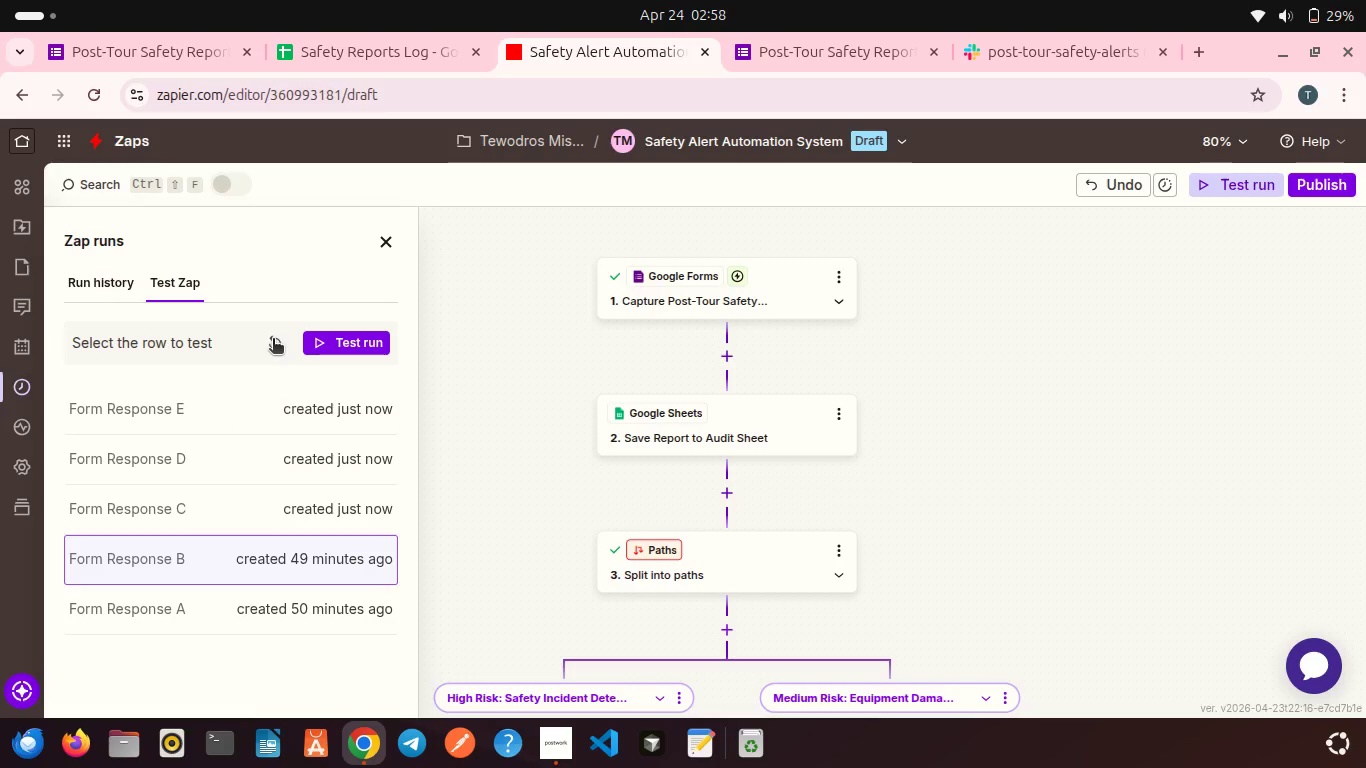 
wait(7.29)
 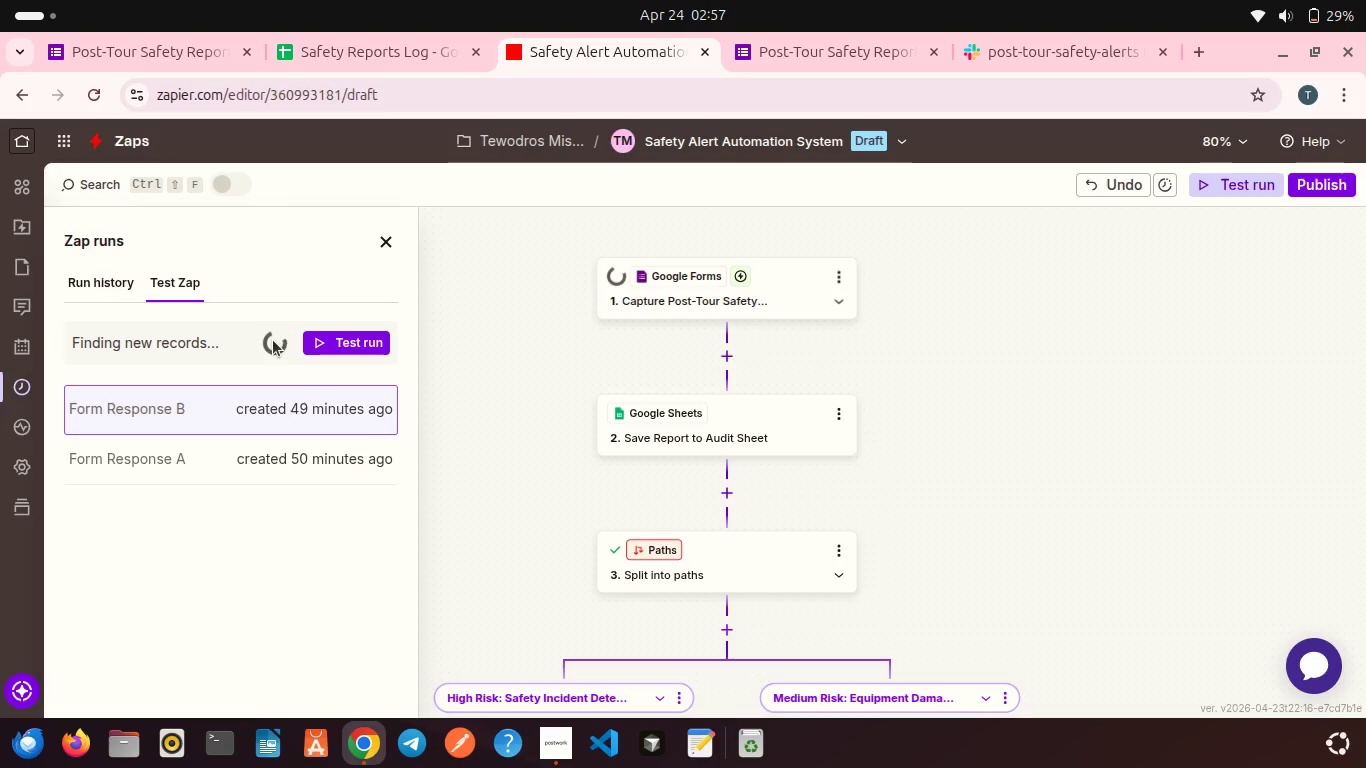 
left_click([274, 601])
 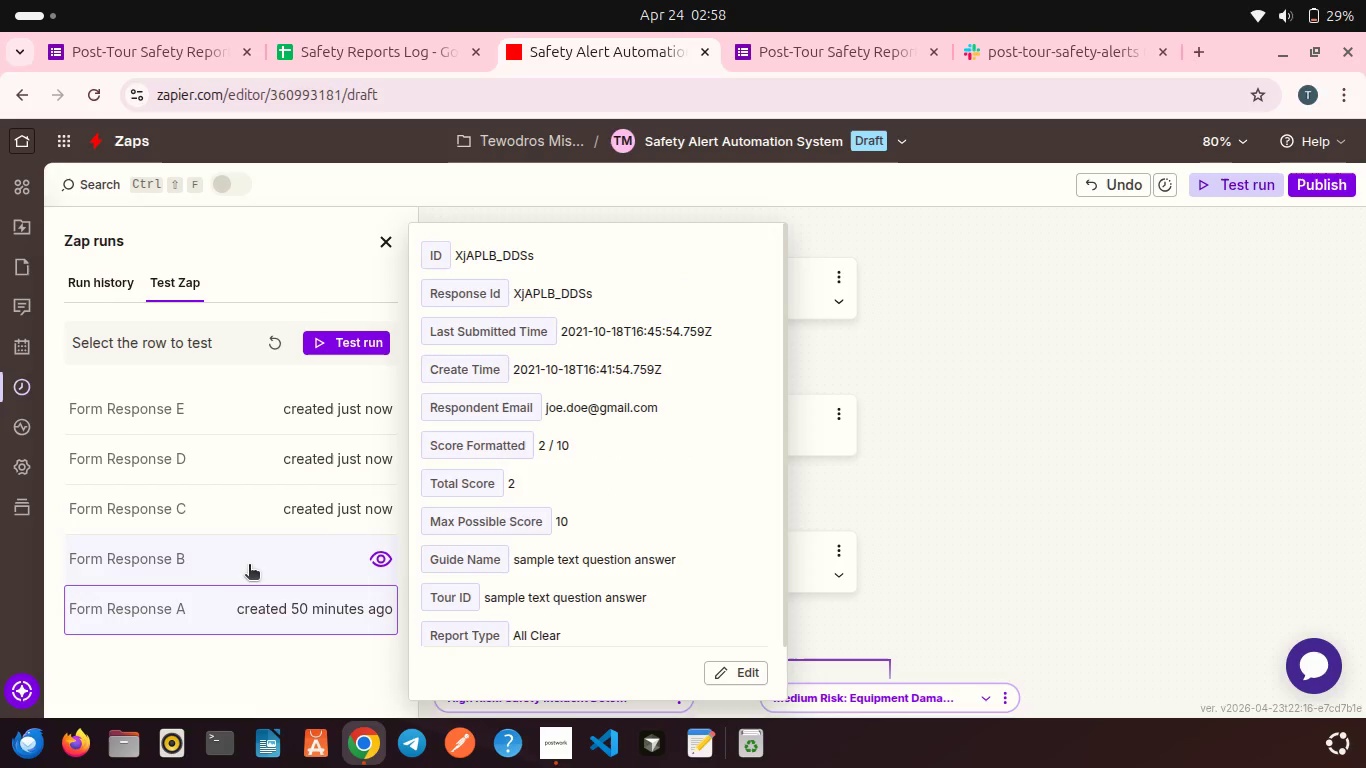 
left_click([249, 566])
 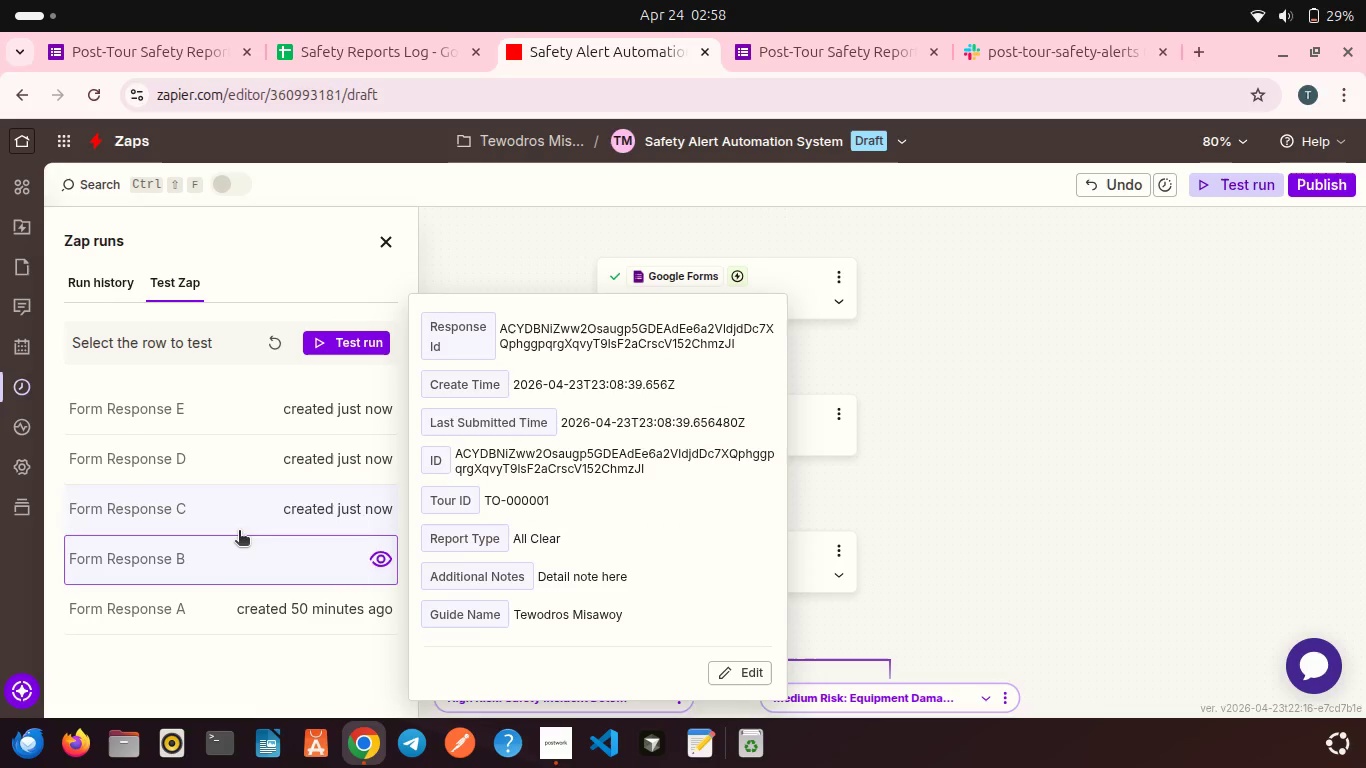 
left_click([239, 532])
 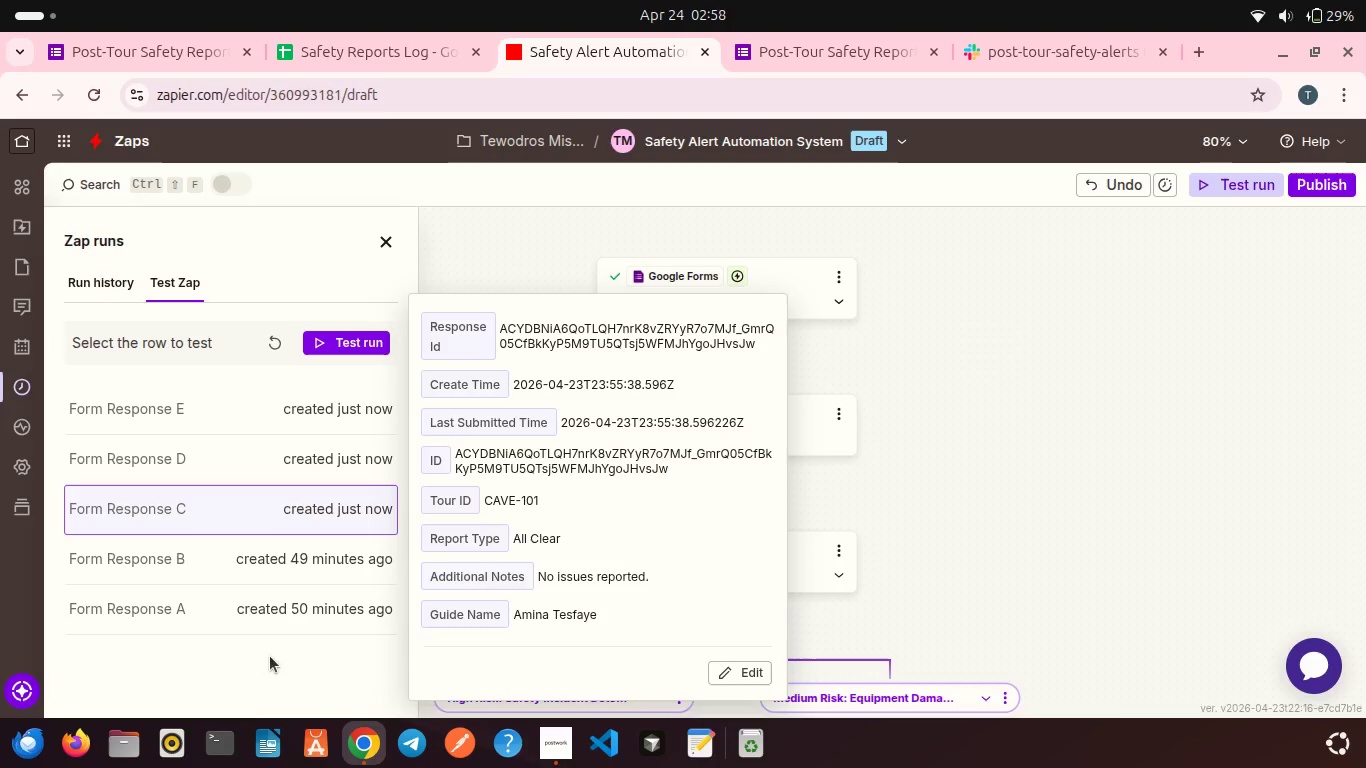 
left_click([285, 456])
 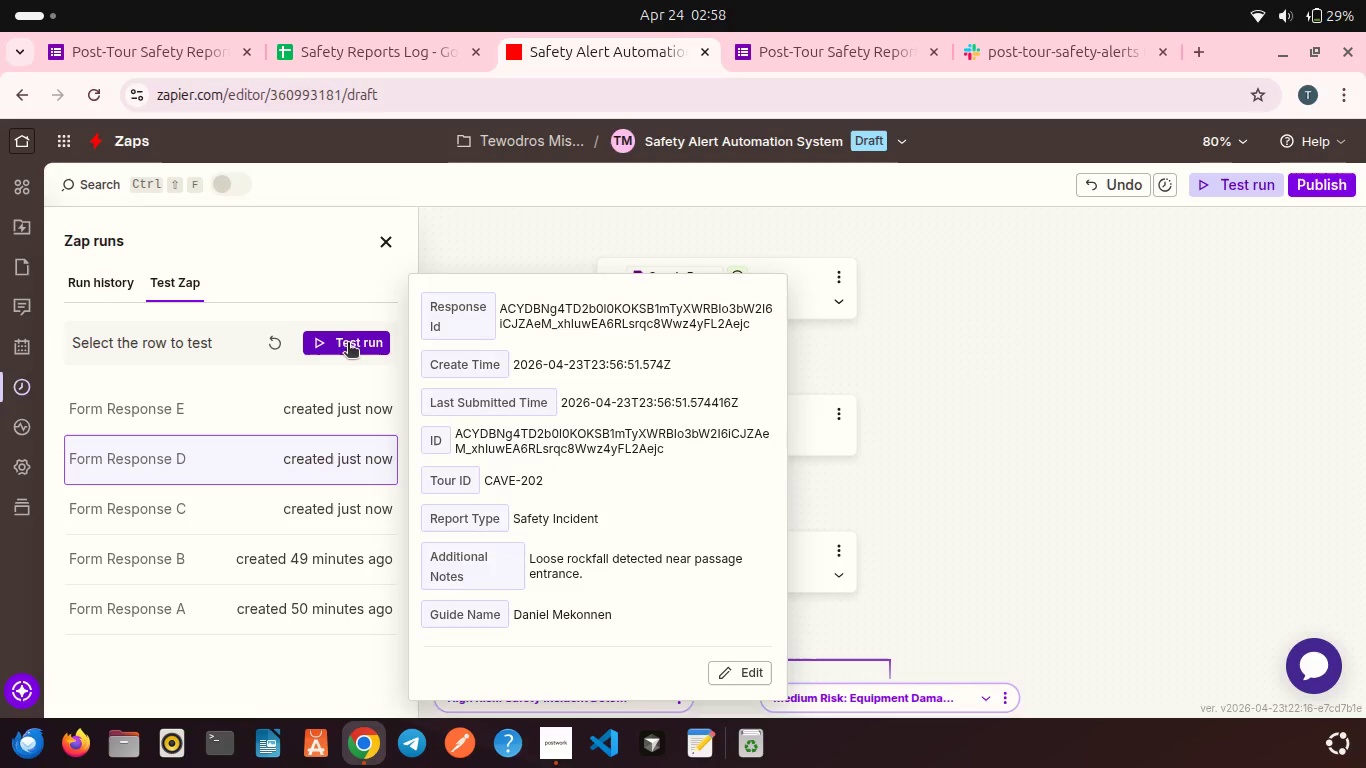 
left_click([348, 337])
 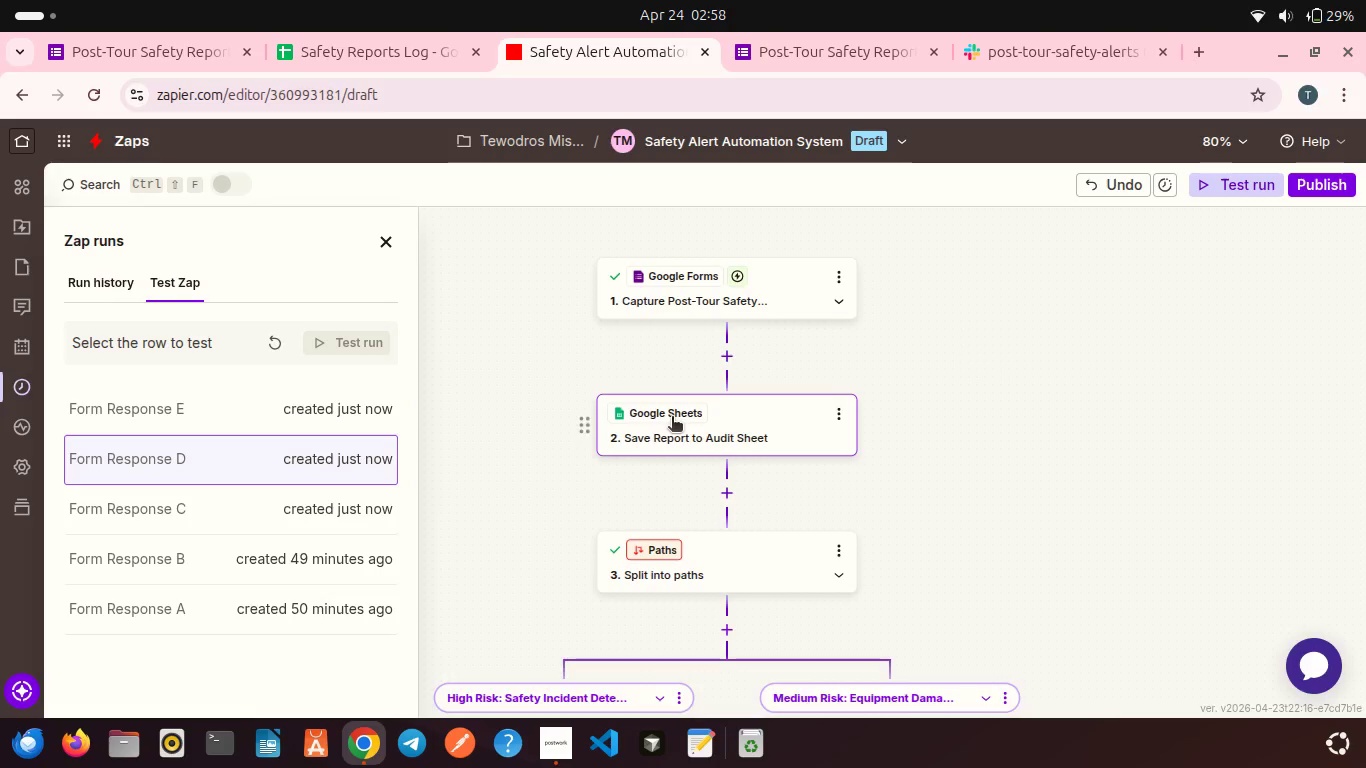 
scroll: coordinate [675, 405], scroll_direction: down, amount: 11.0
 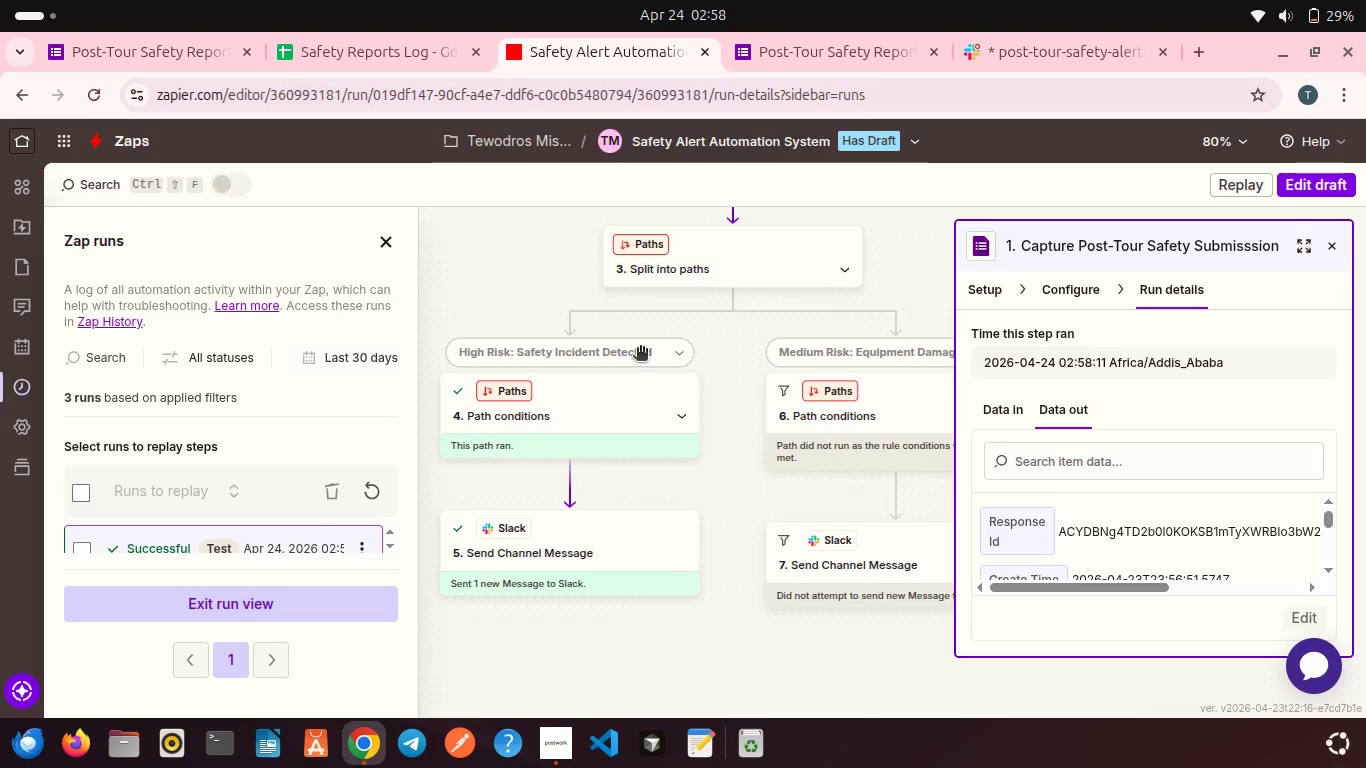 
wait(13.51)
 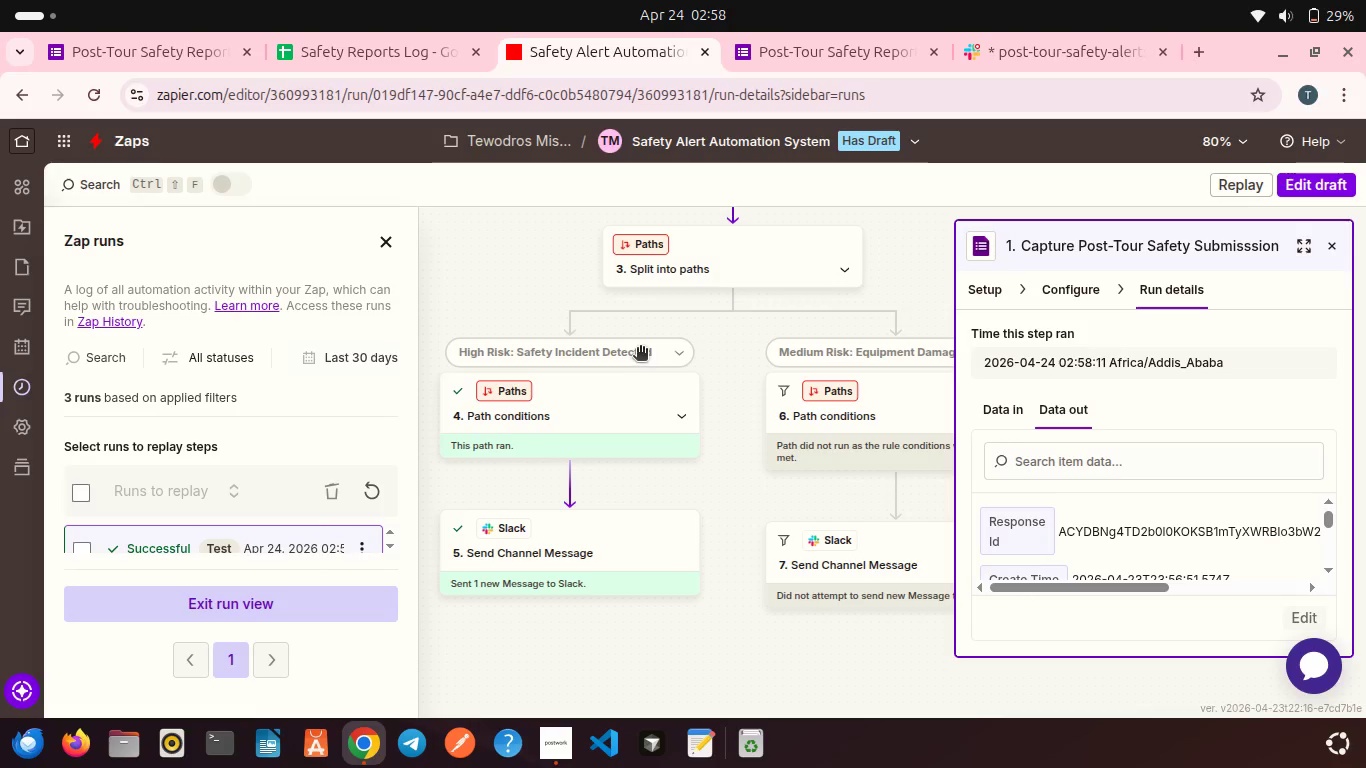 
scroll: coordinate [547, 345], scroll_direction: down, amount: 1.0
 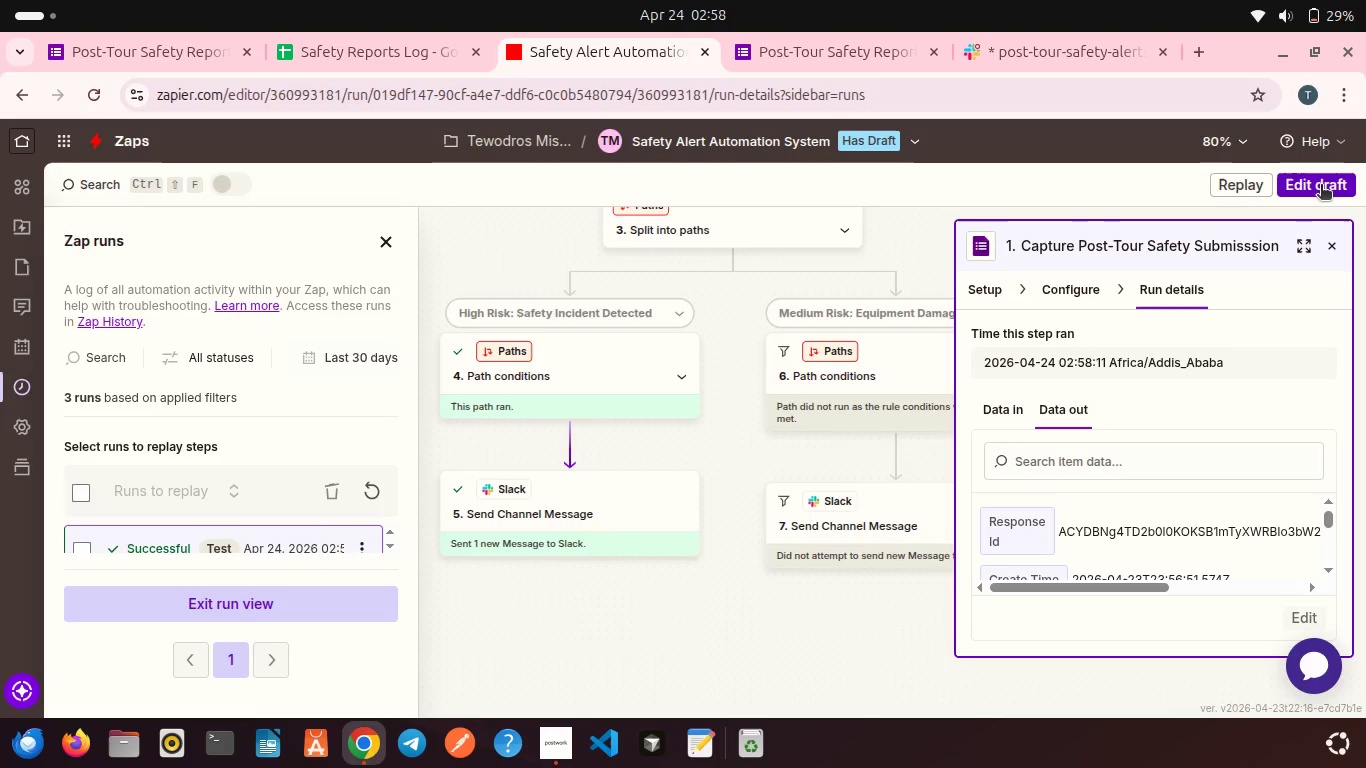 
left_click([1317, 182])
 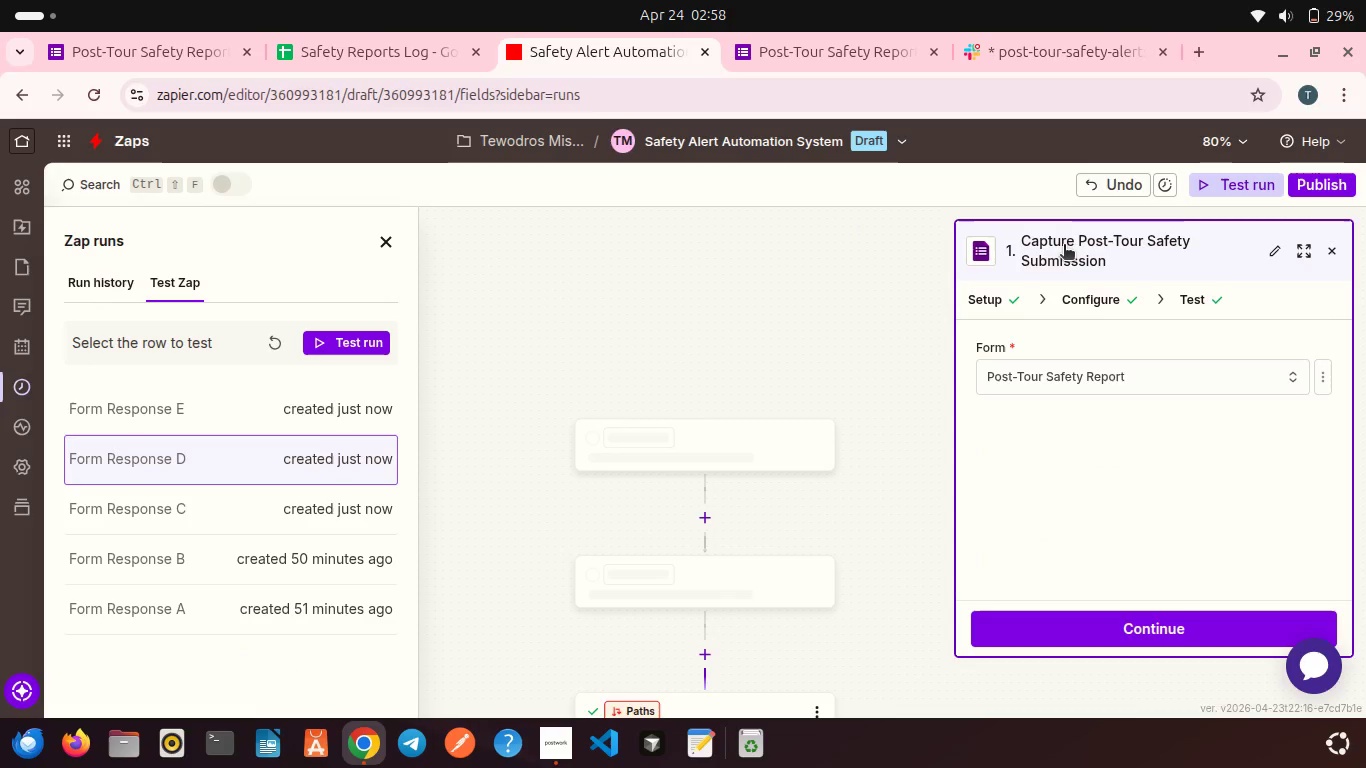 
mouse_move([715, 360])
 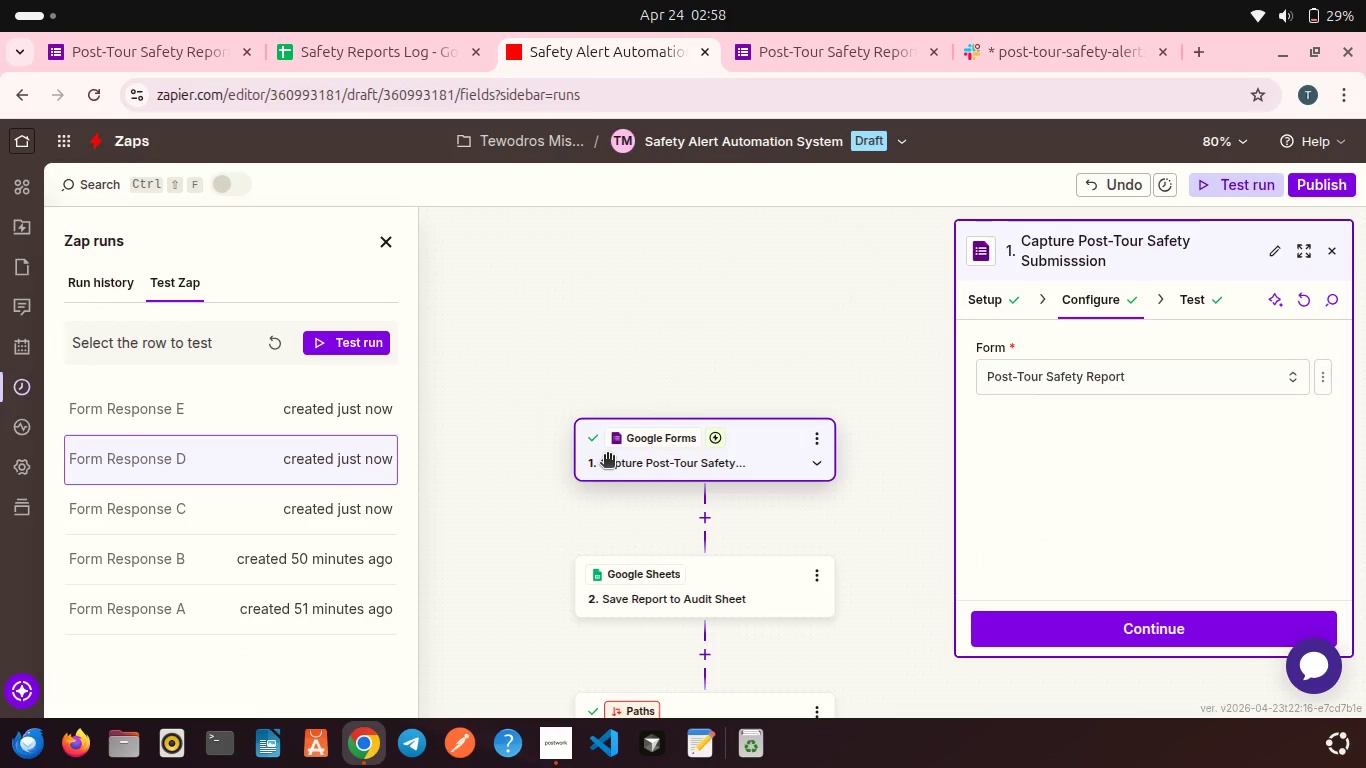 
scroll: coordinate [607, 456], scroll_direction: down, amount: 6.0
 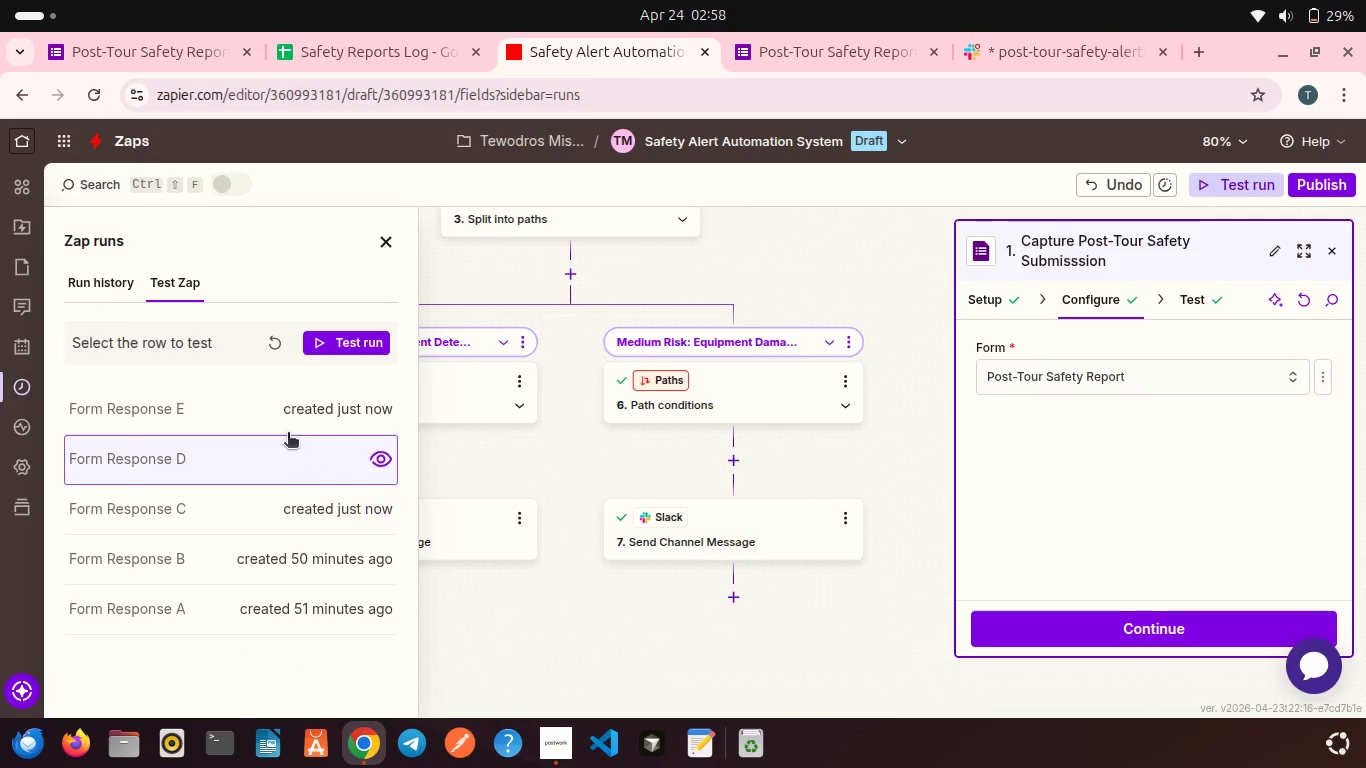 
left_click([267, 419])
 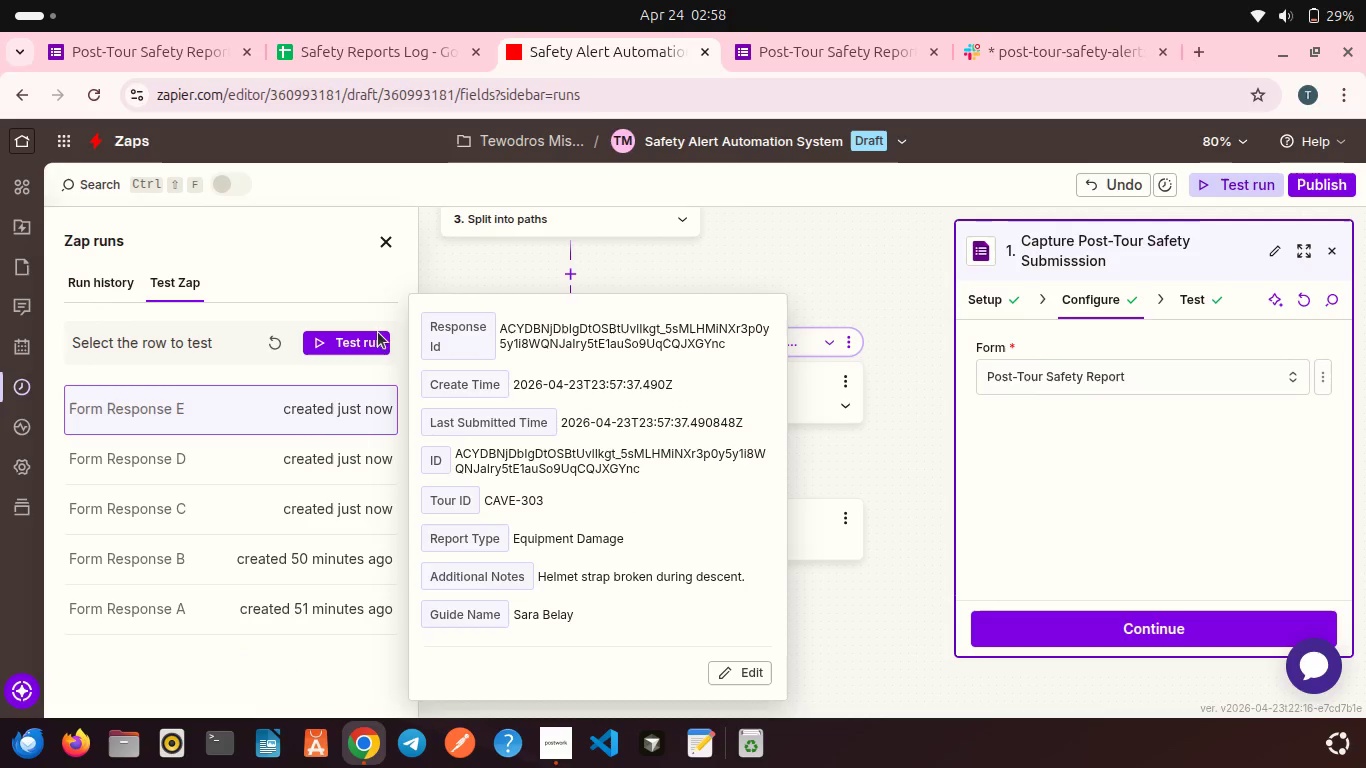 
left_click([384, 354])
 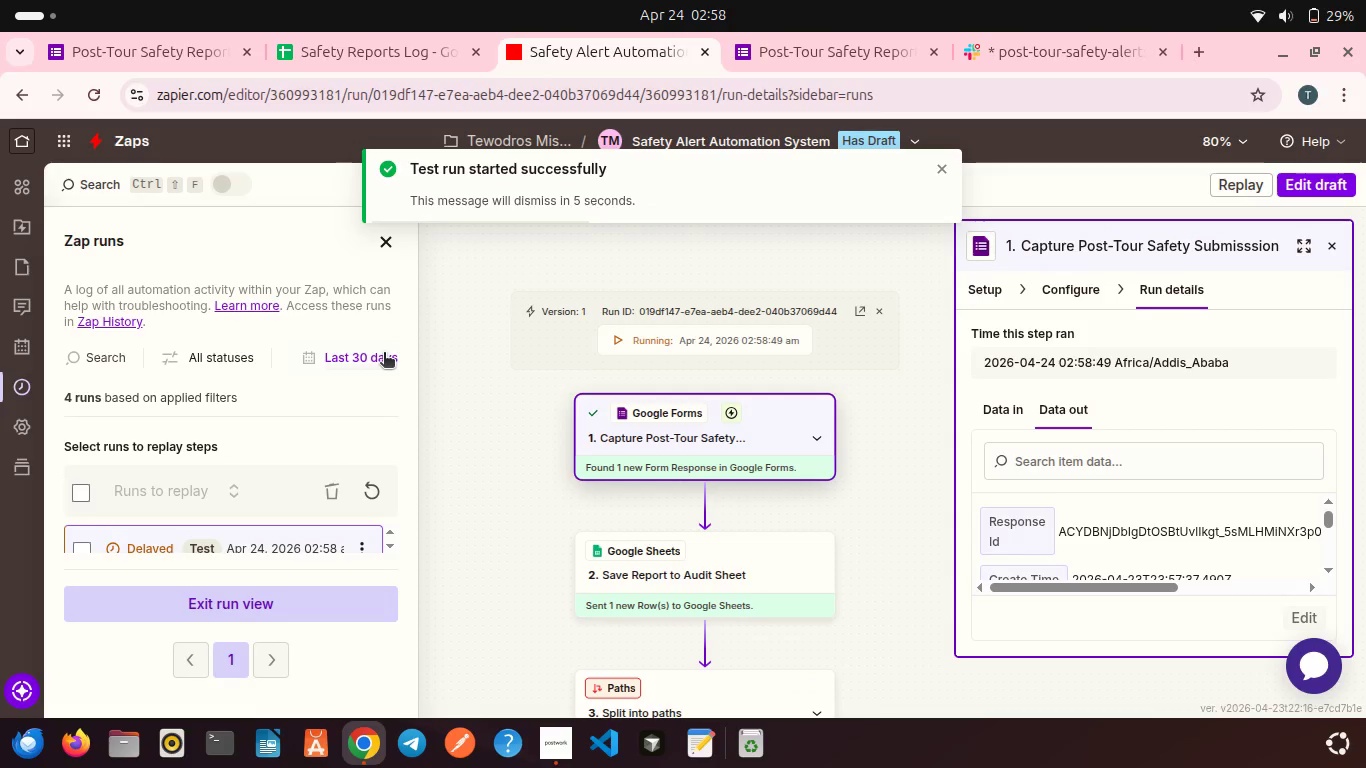 
wait(12.8)
 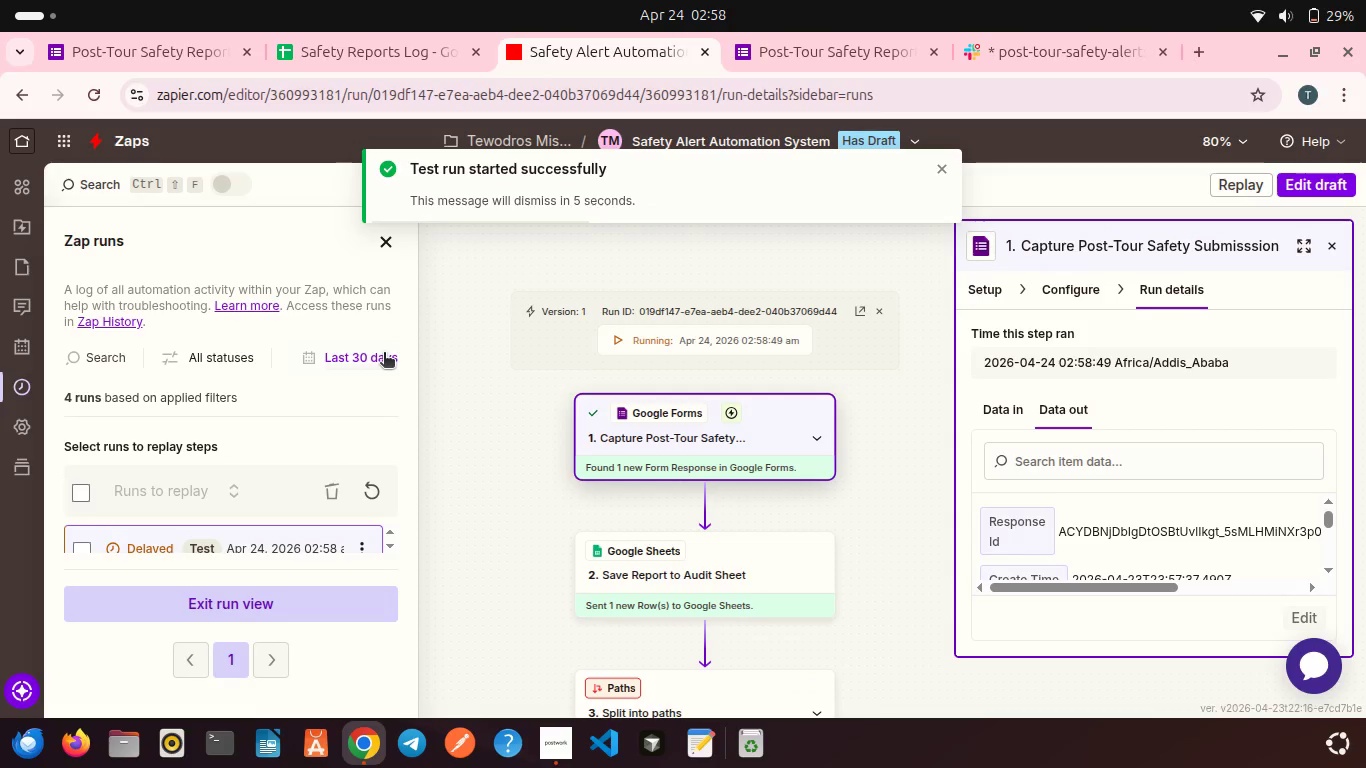 
scroll: coordinate [491, 359], scroll_direction: down, amount: 6.0
 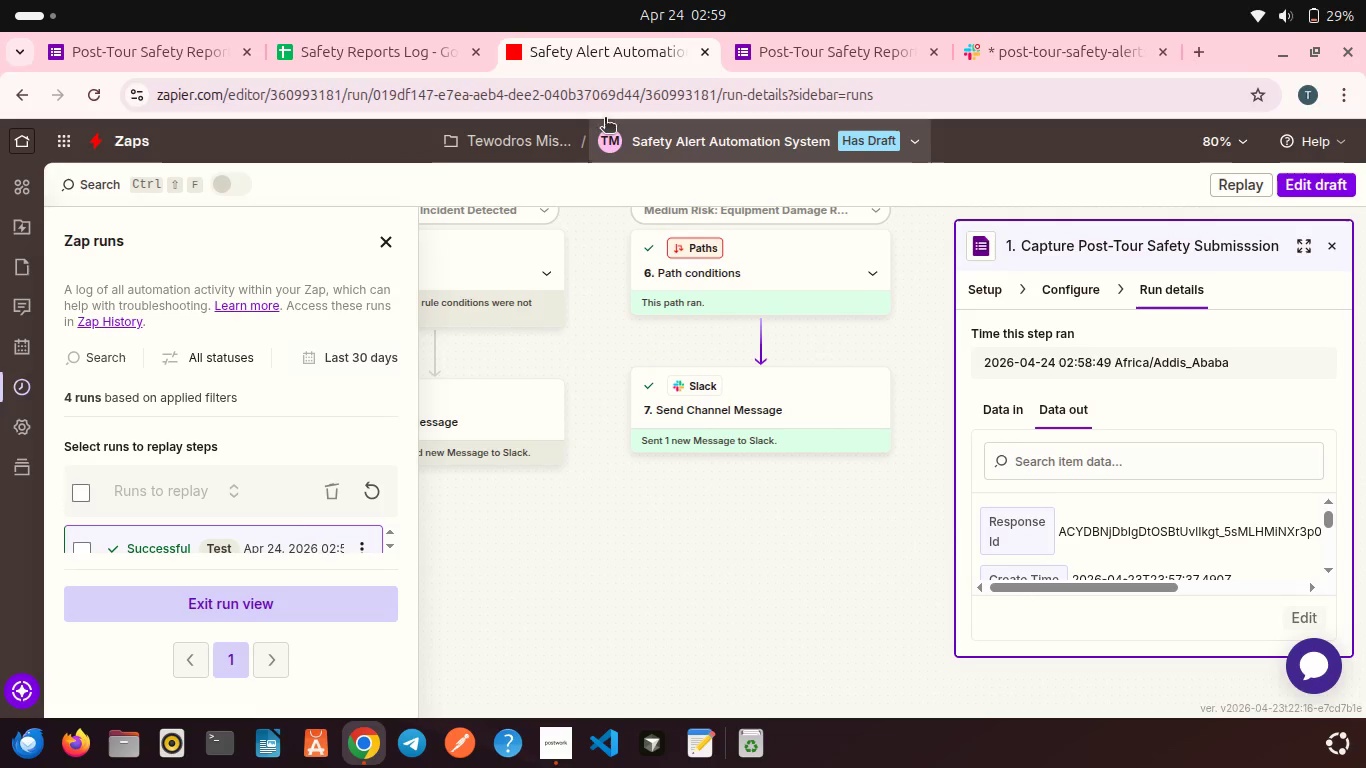 
left_click([1043, 52])
 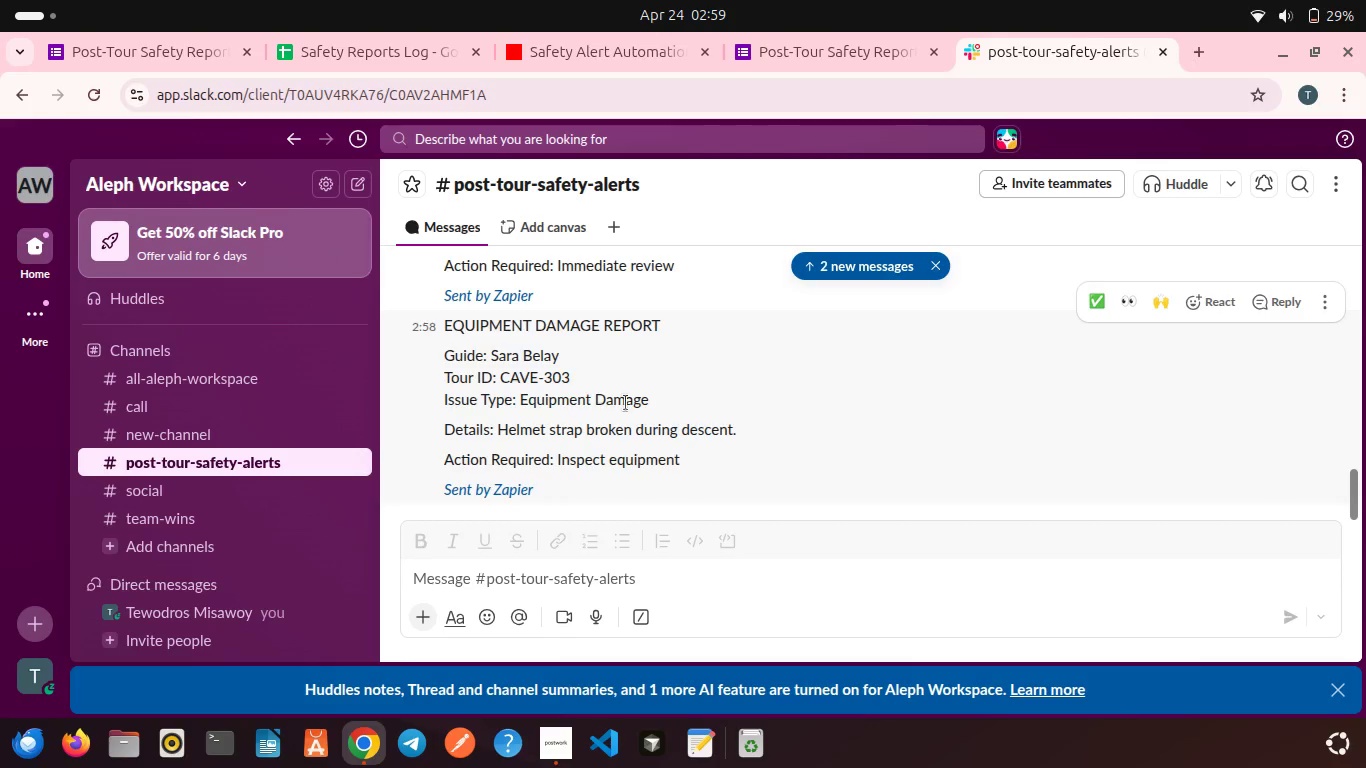 
scroll: coordinate [602, 421], scroll_direction: down, amount: 3.0
 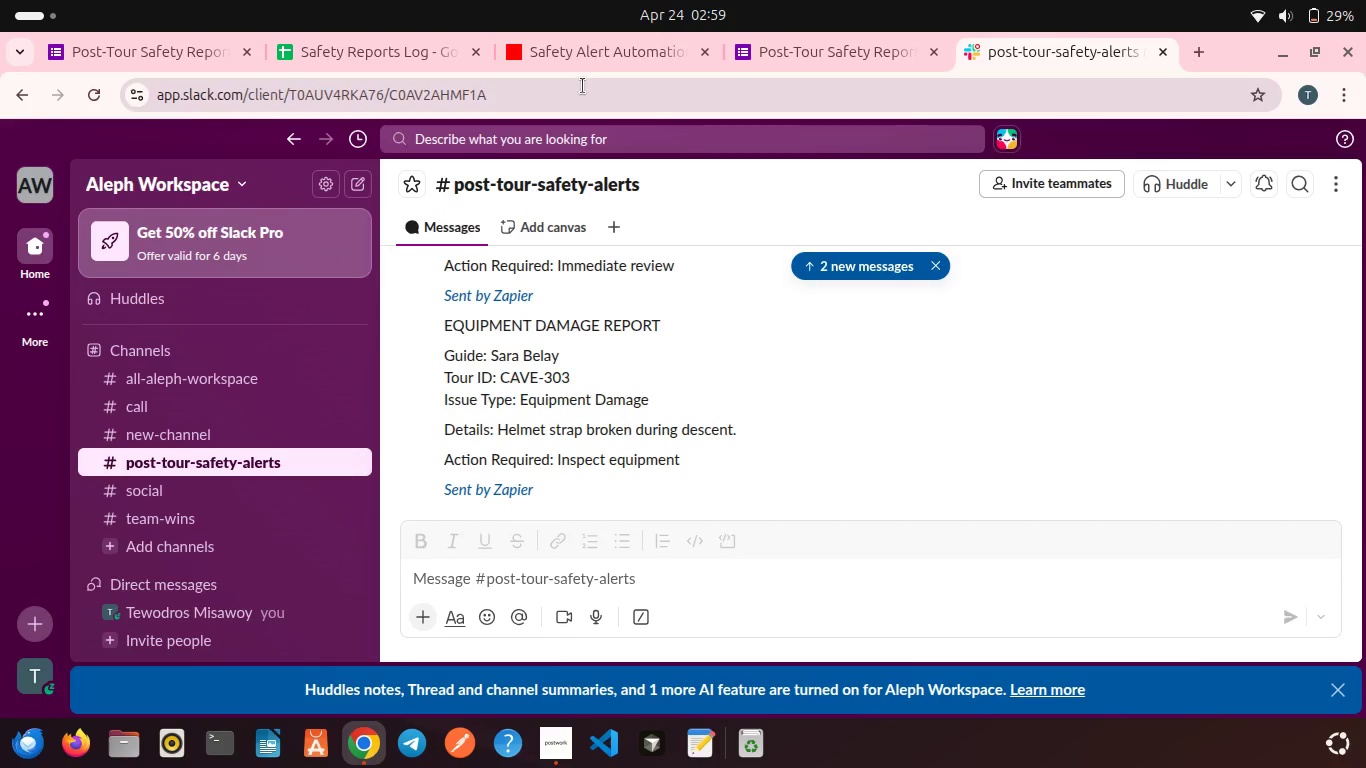 
left_click([578, 65])
 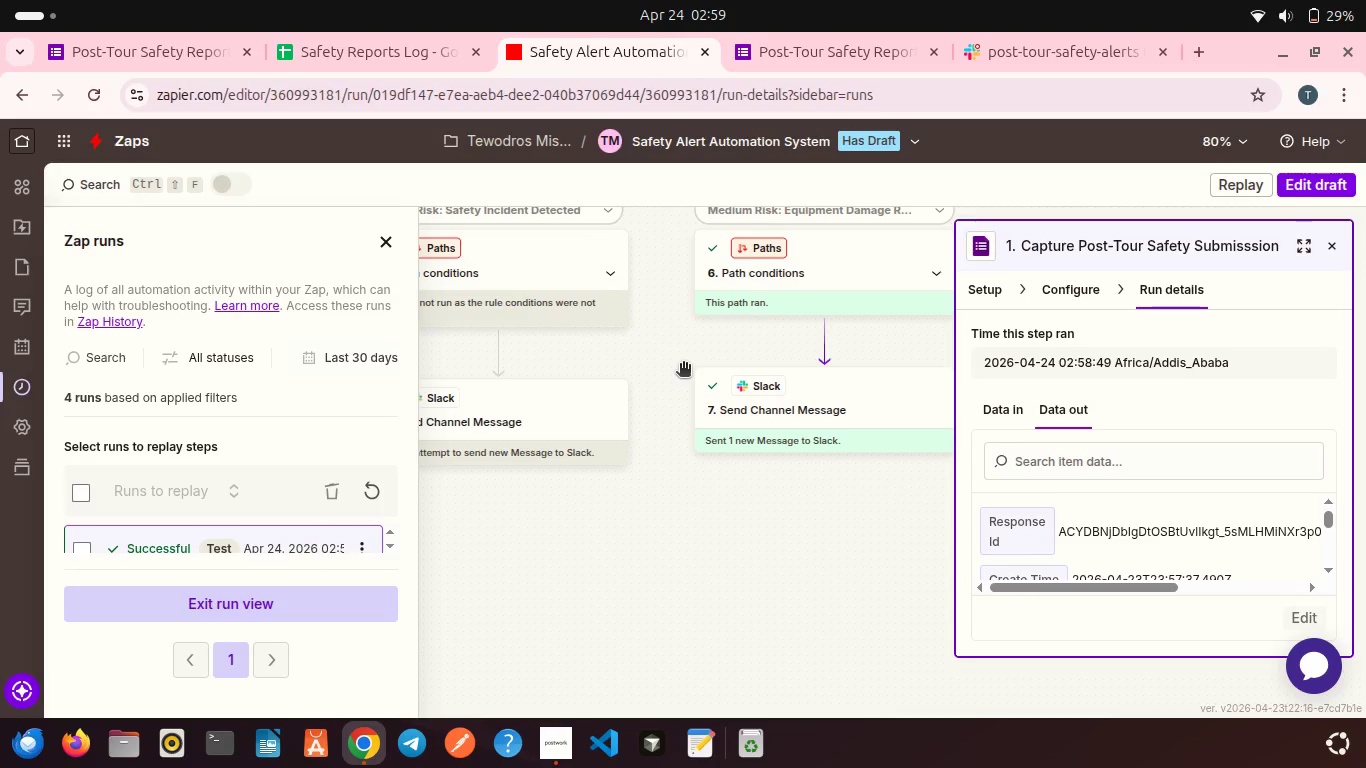 
wait(5.47)
 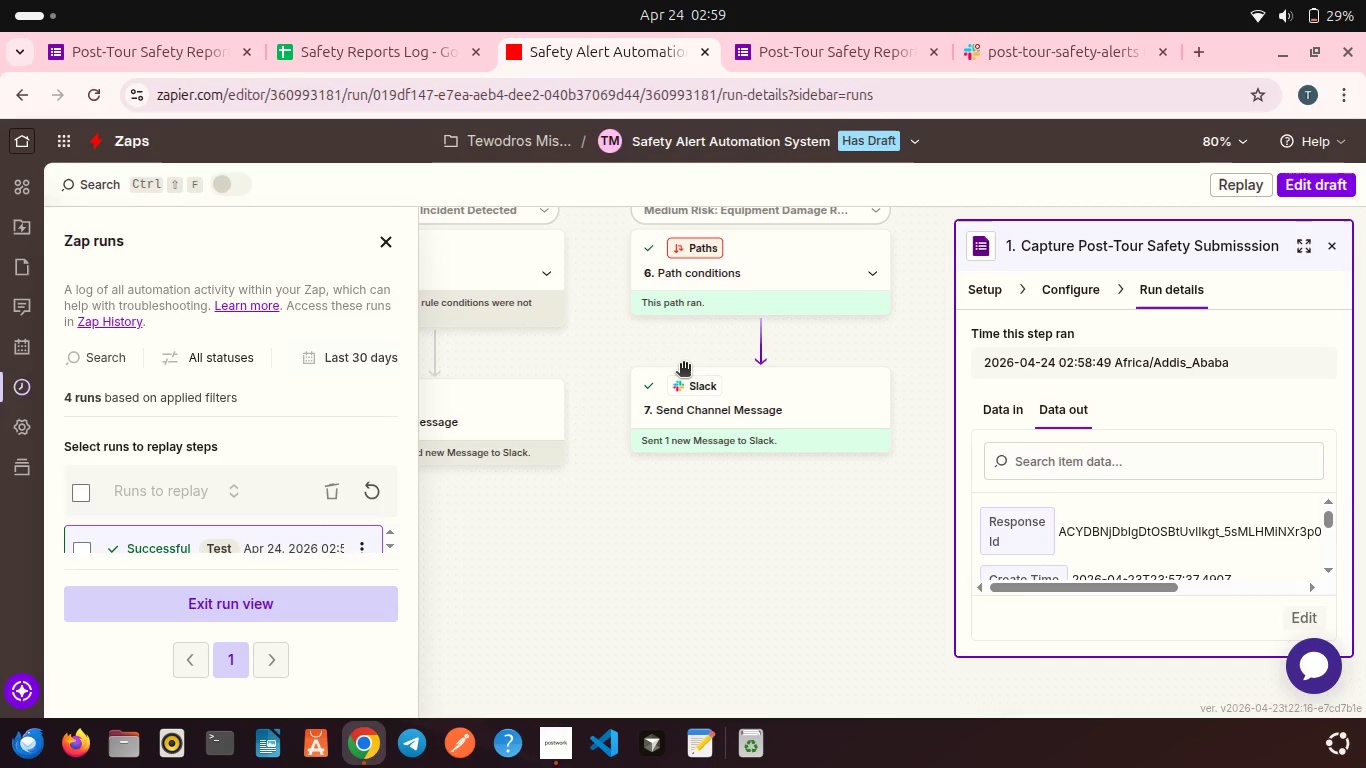 
left_click([993, 56])
 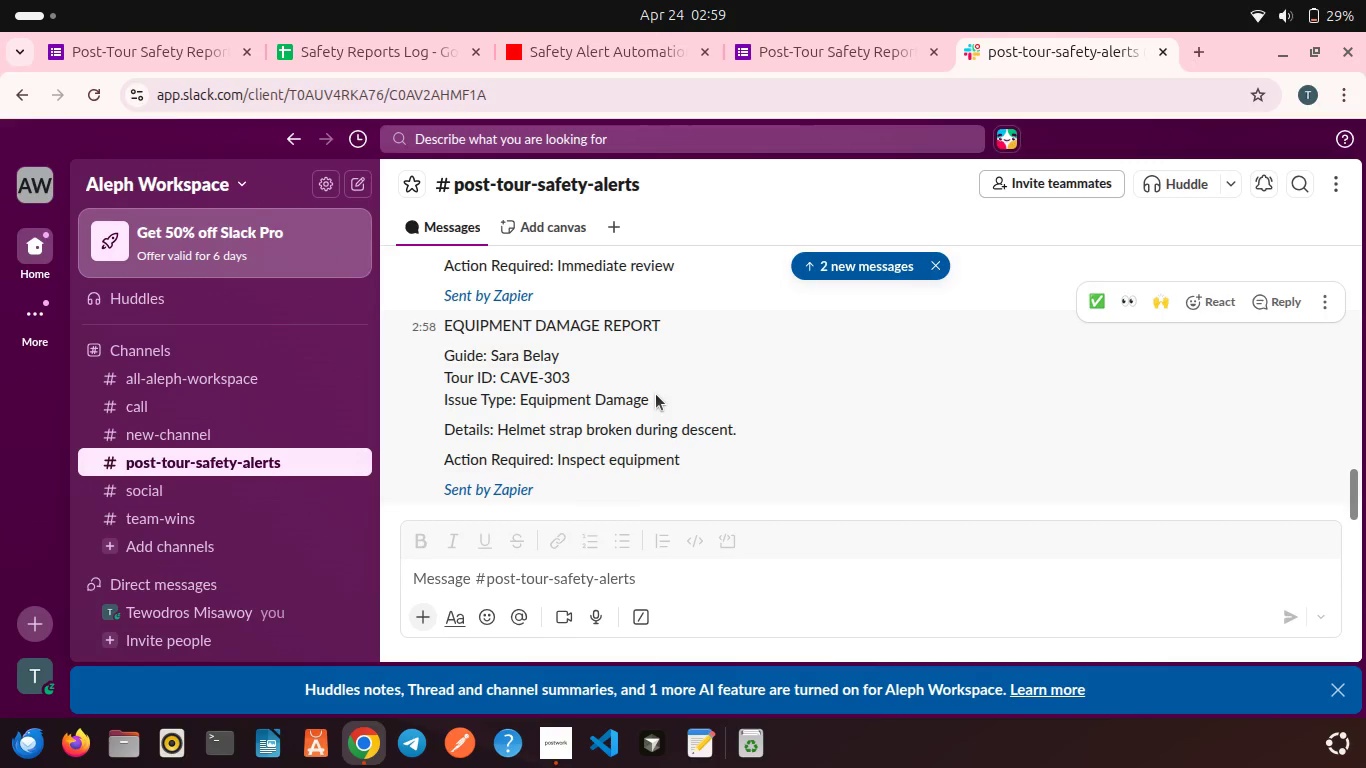 
scroll: coordinate [656, 394], scroll_direction: down, amount: 4.0
 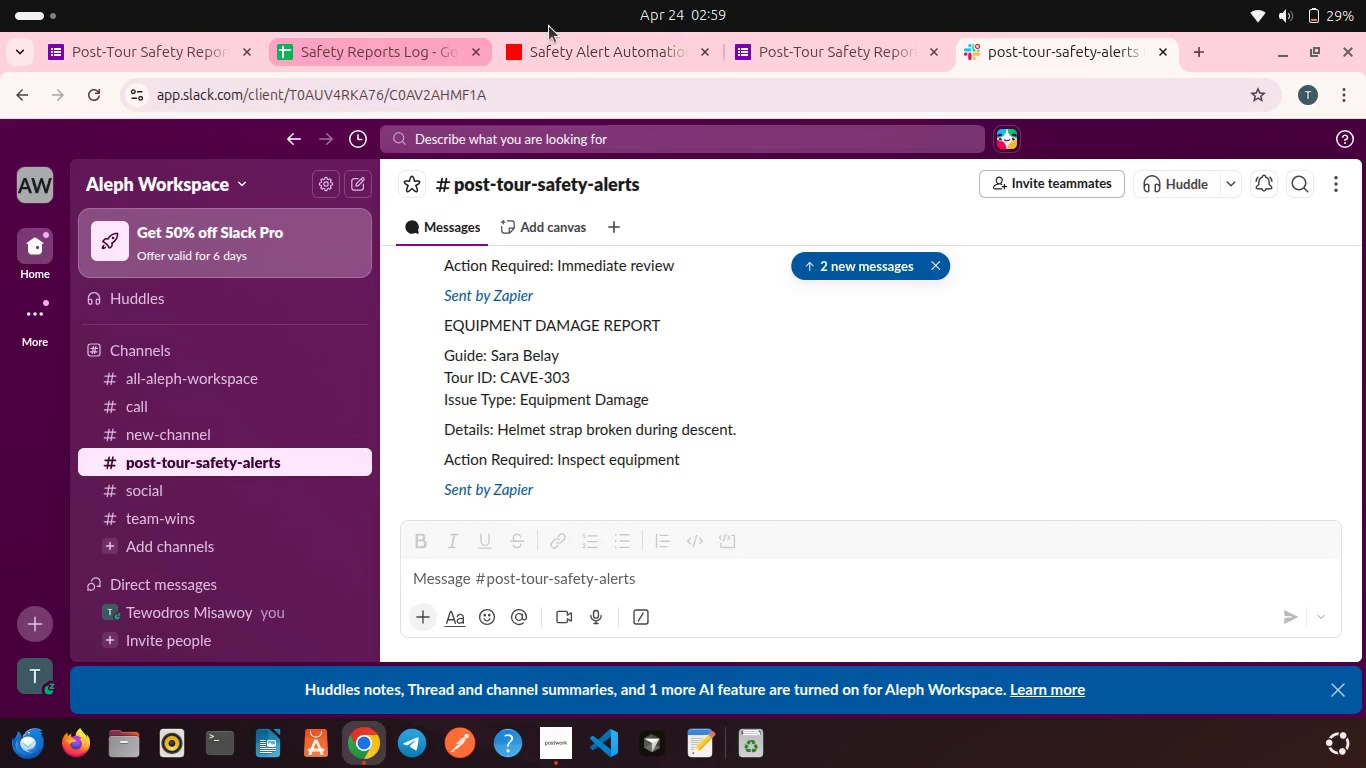 
left_click([558, 46])
 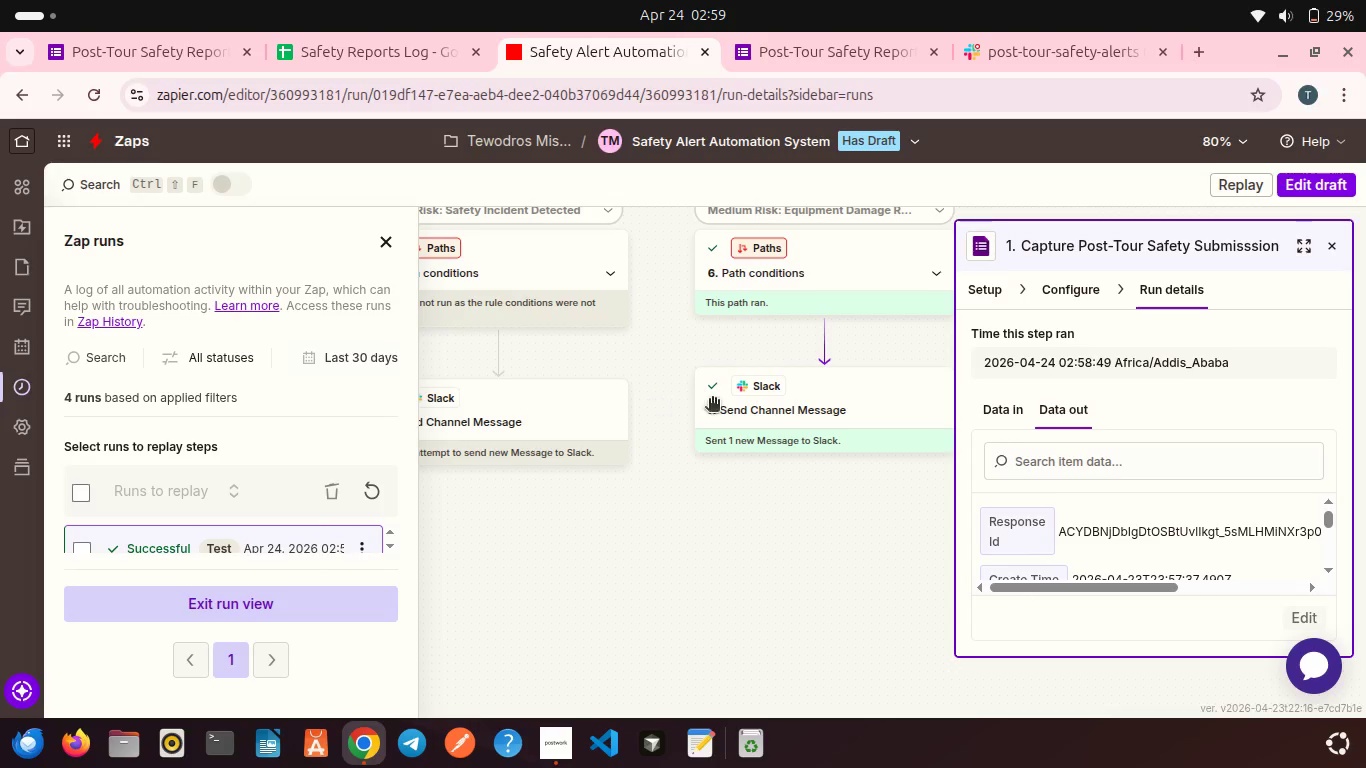 
left_click([758, 404])
 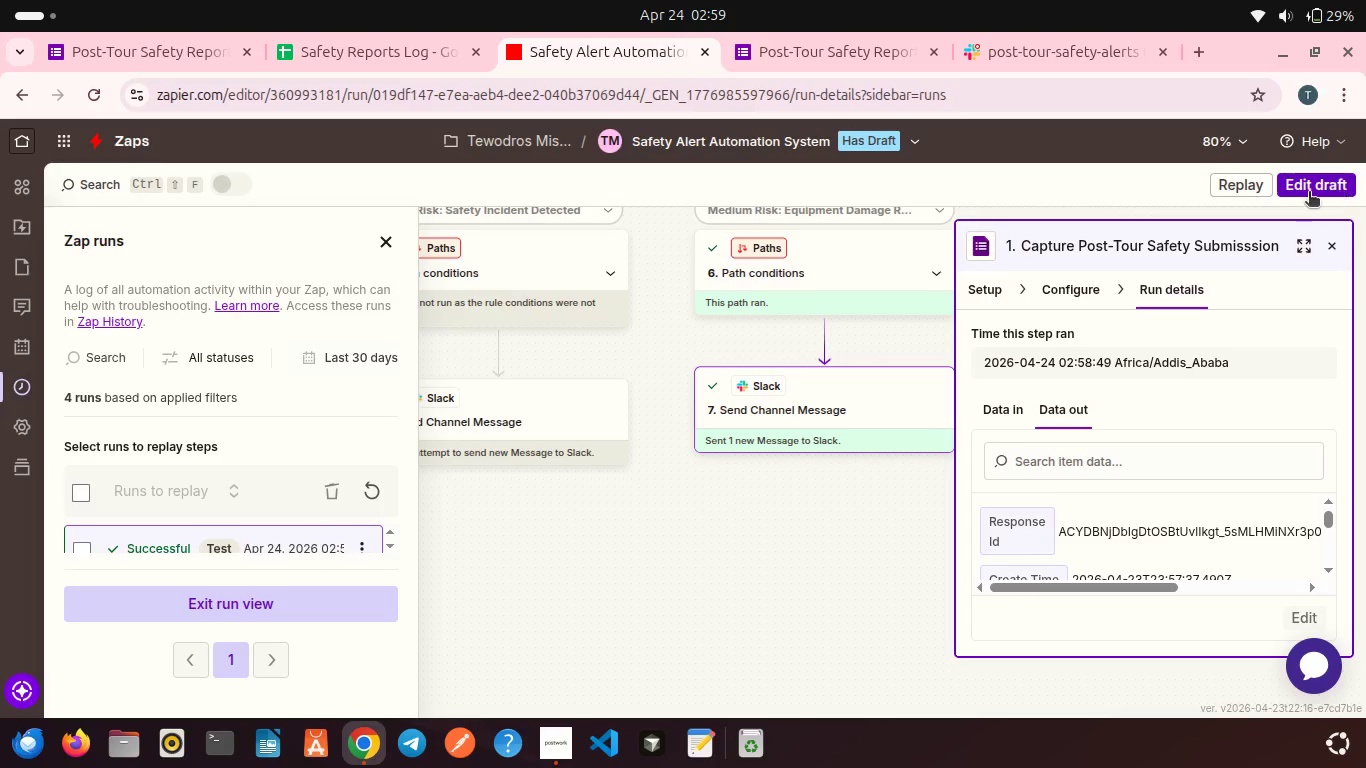 
left_click([1309, 193])
 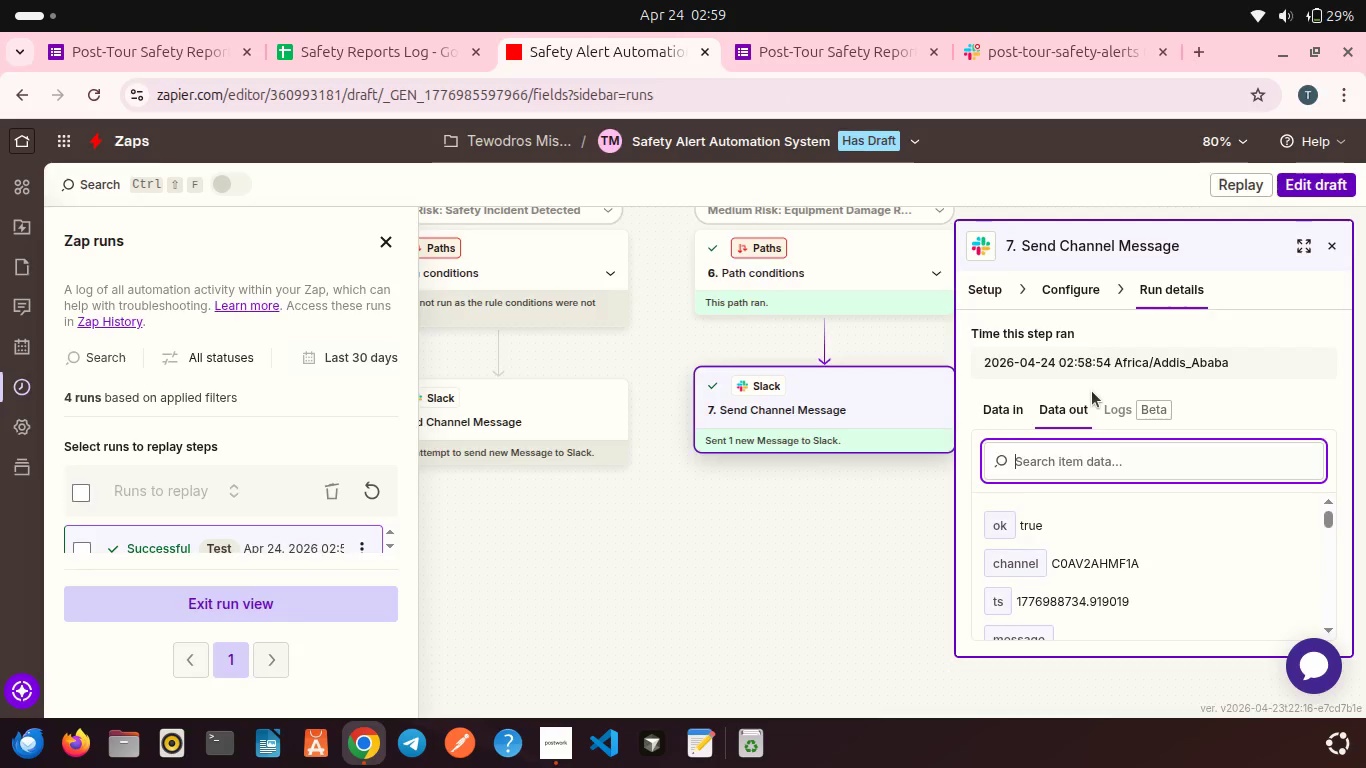 
scroll: coordinate [1092, 391], scroll_direction: down, amount: 3.0
 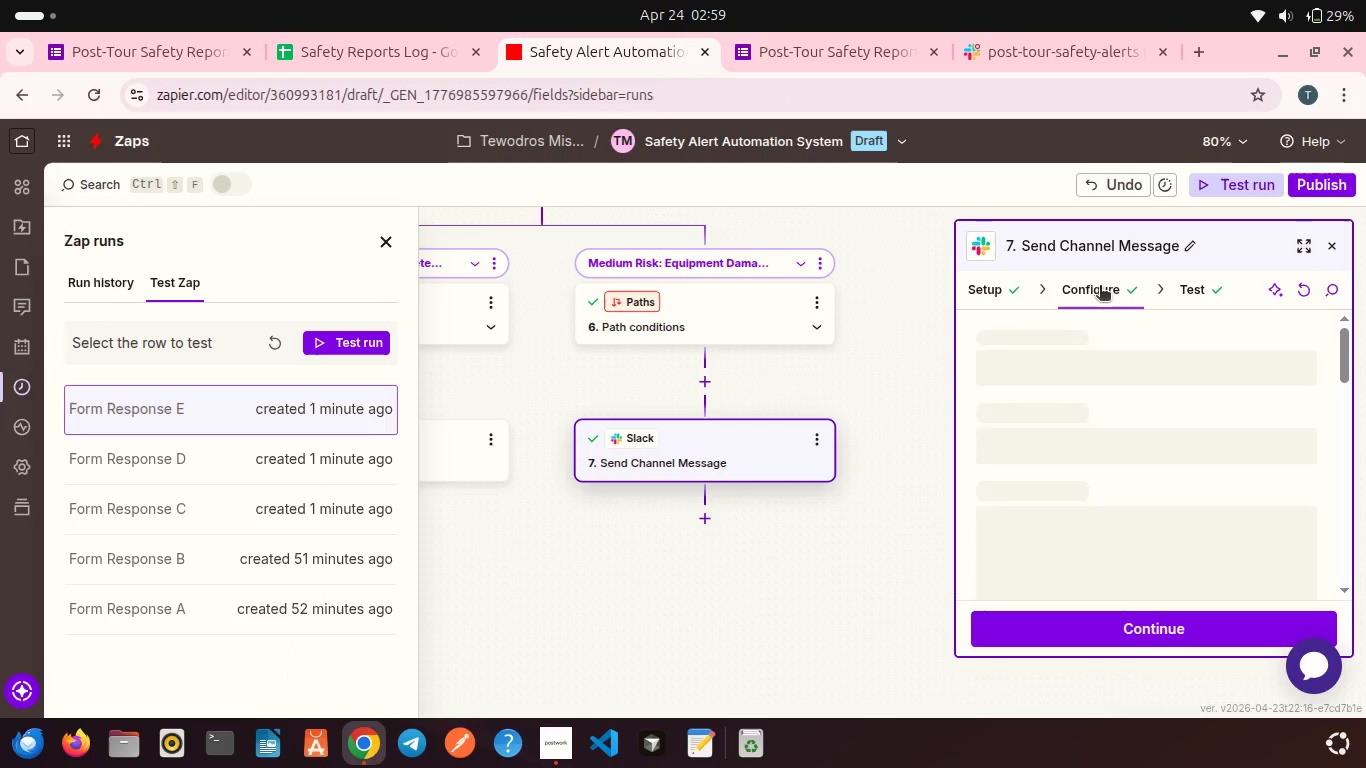 
left_click([1090, 289])
 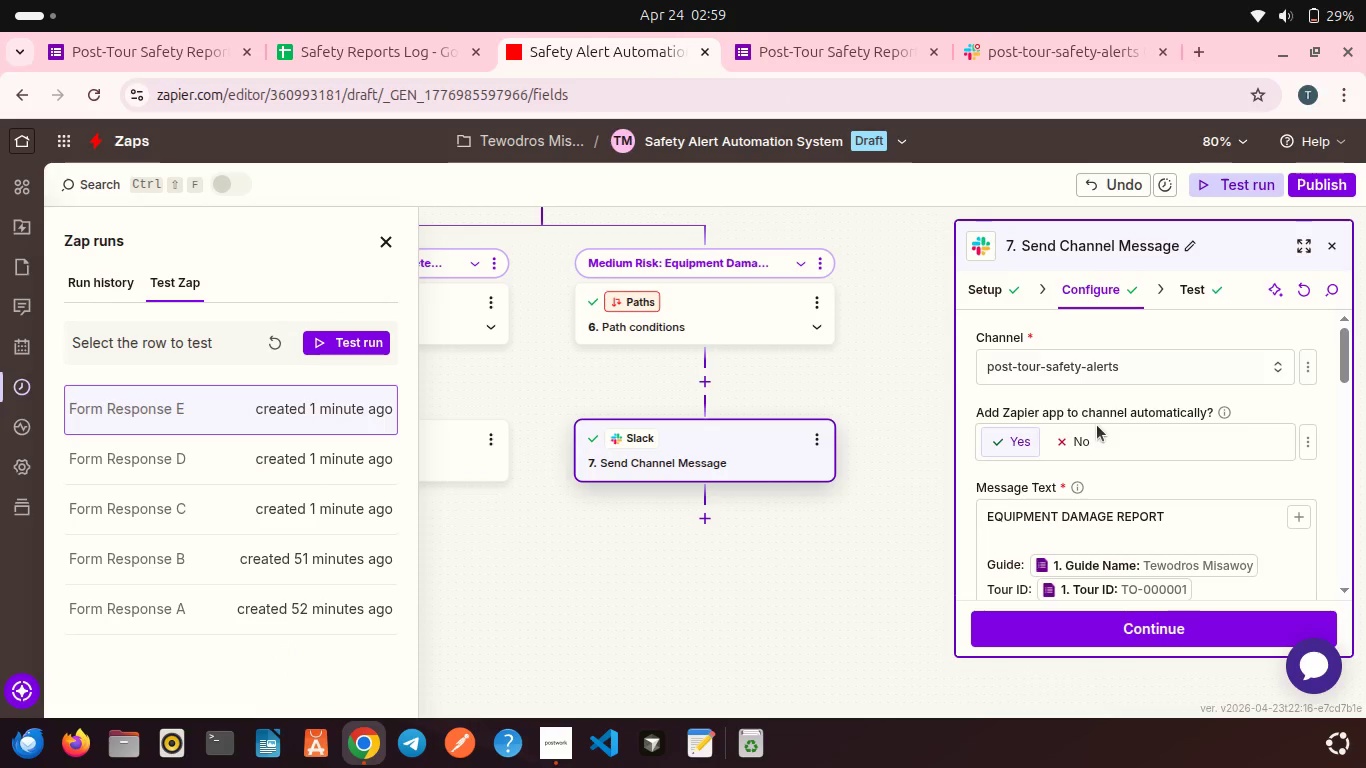 
scroll: coordinate [1097, 425], scroll_direction: down, amount: 1.0
 